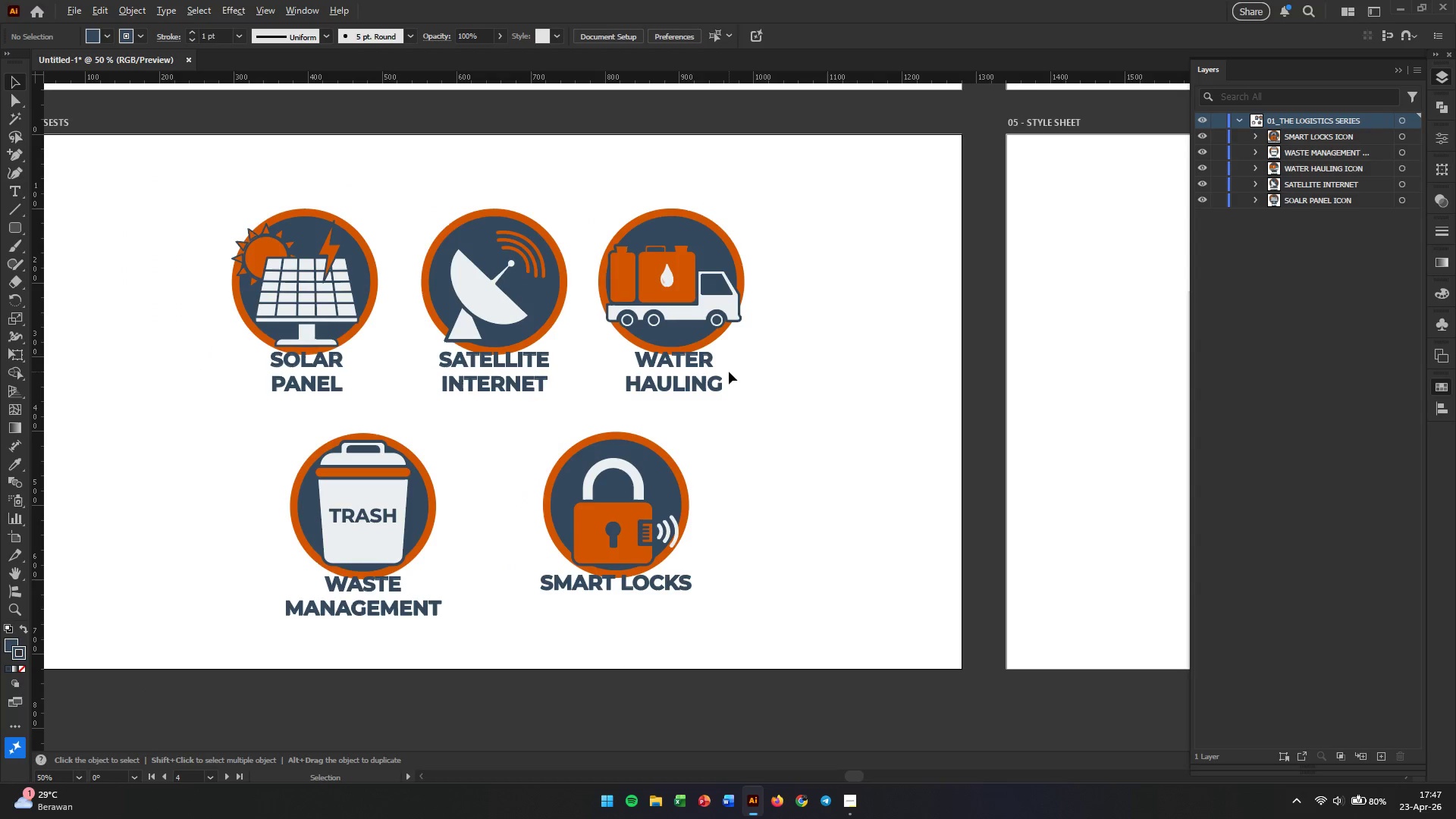 
hold_key(key=AltLeft, duration=0.55)
 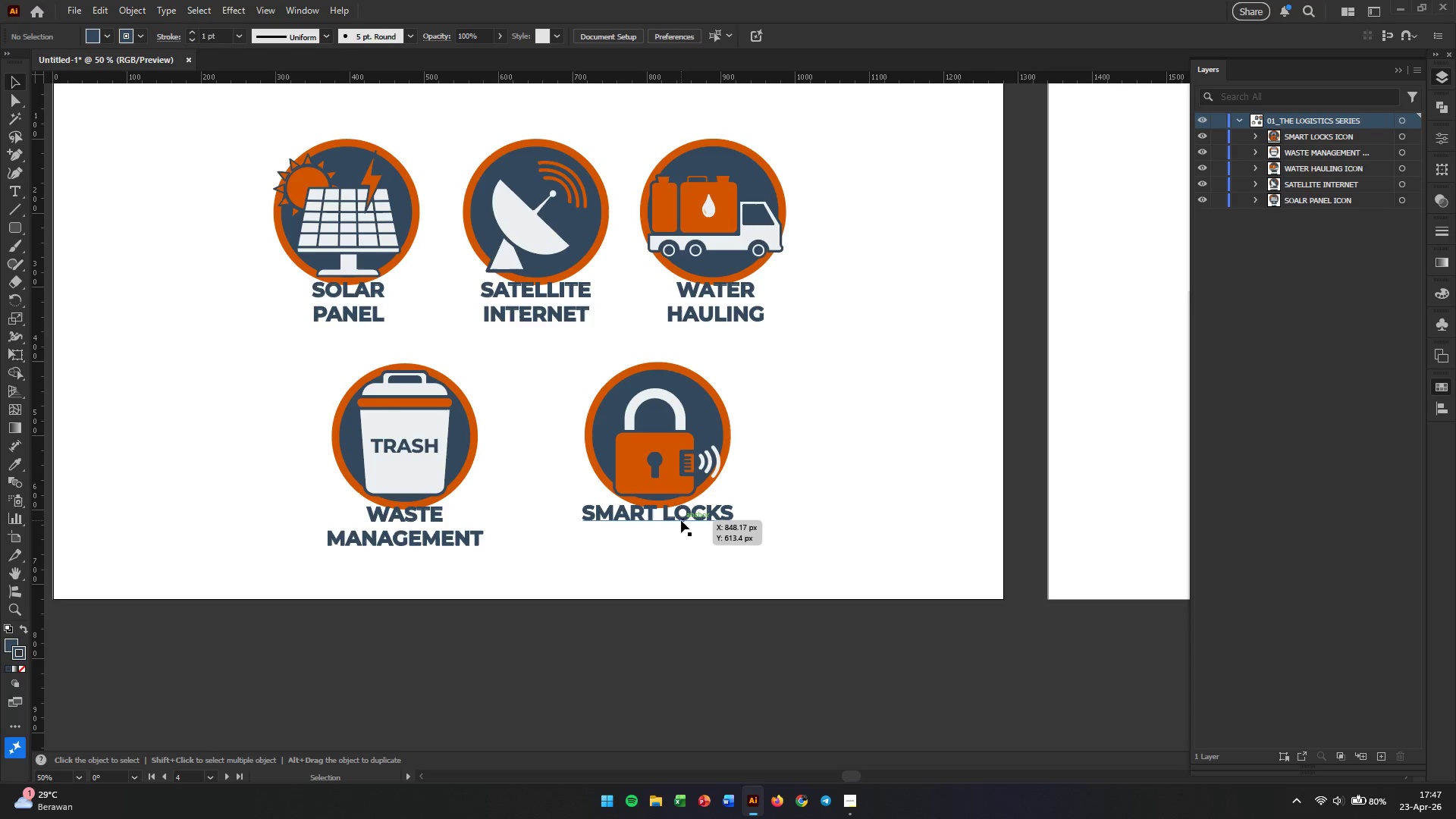 
scroll: coordinate [729, 372], scroll_direction: down, amount: 2.0
 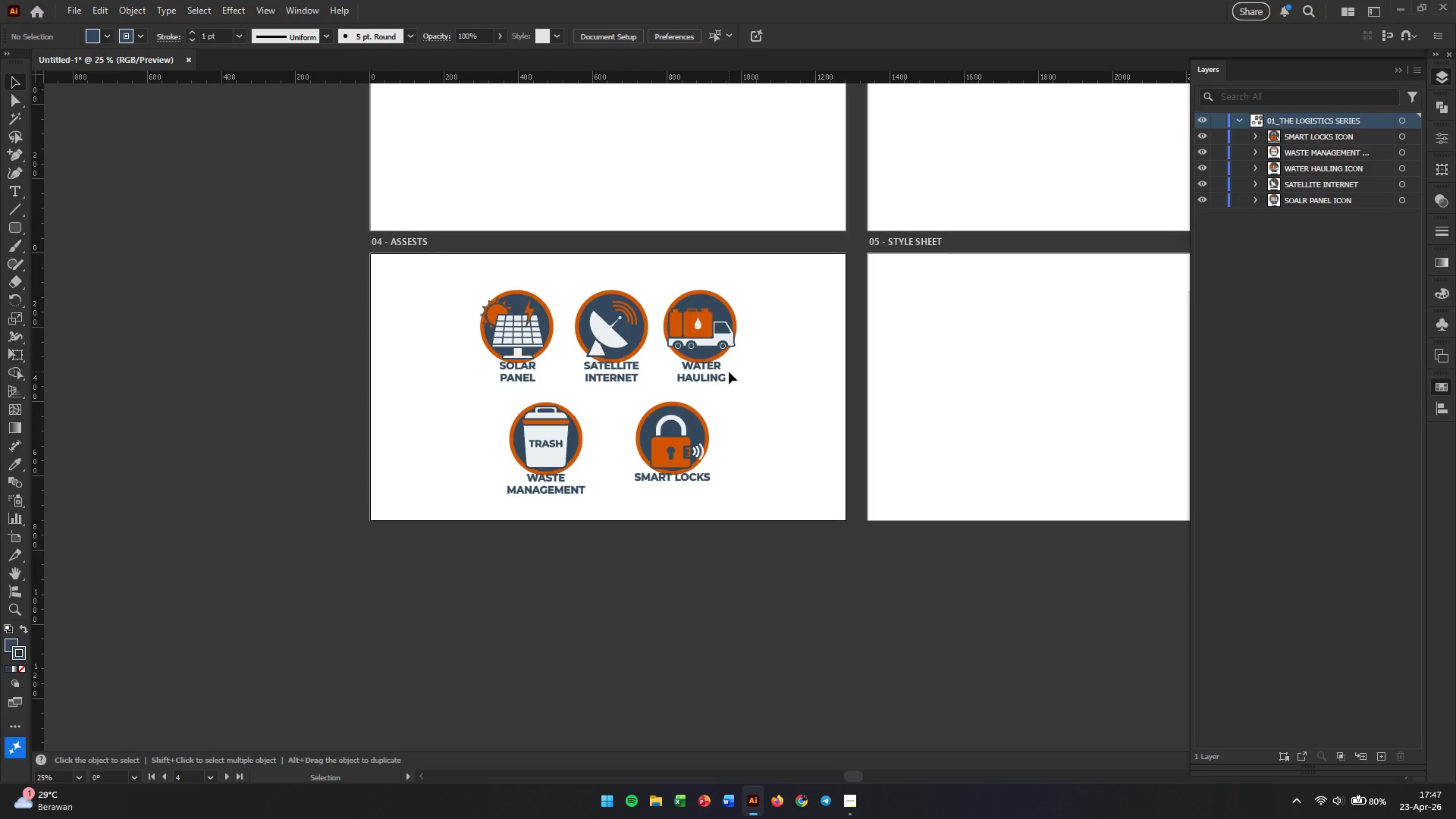 
scroll: coordinate [687, 441], scroll_direction: up, amount: 2.0
 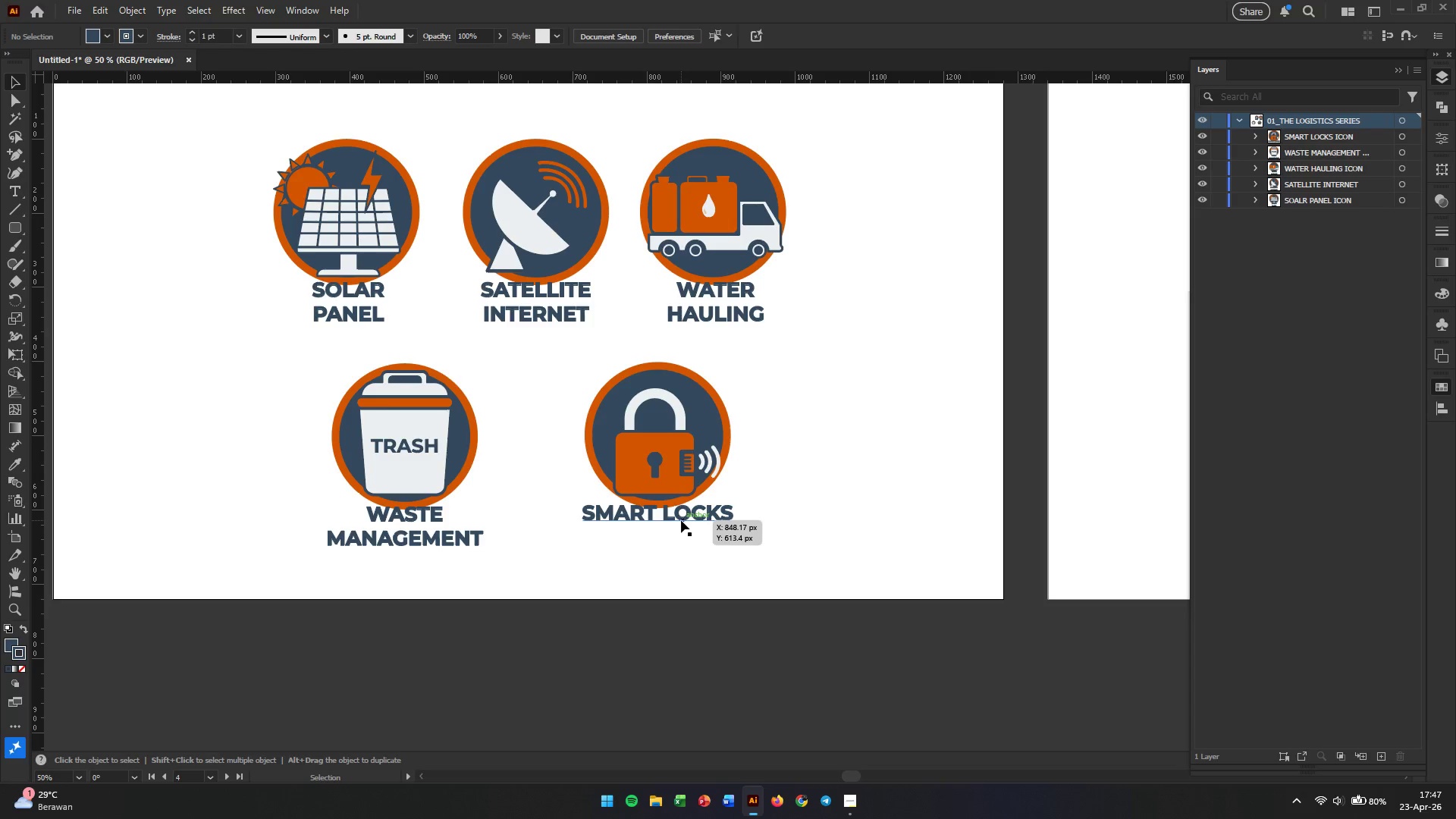 
left_click([682, 516])
 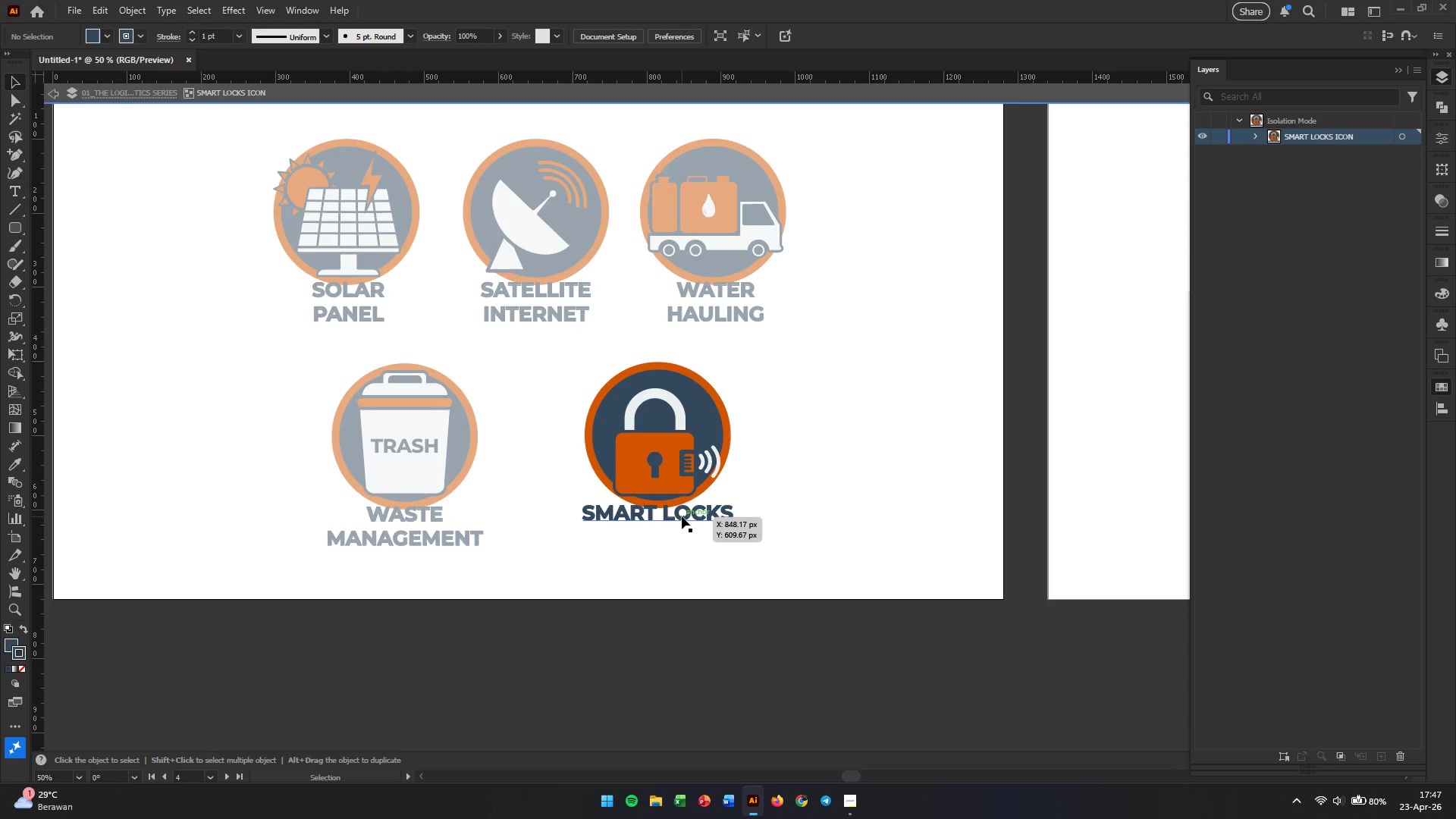 
double_click([682, 516])
 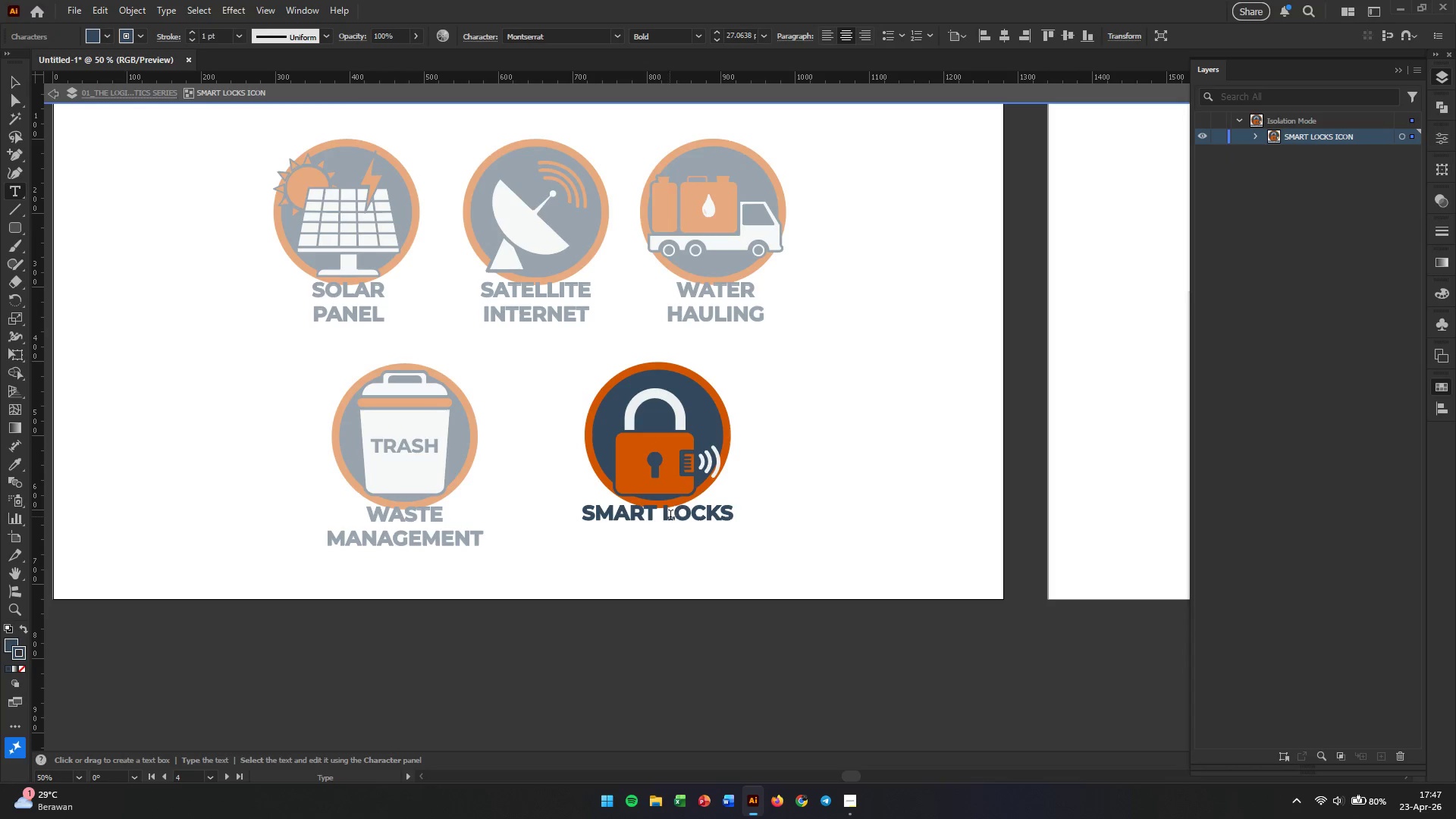 
left_click([665, 516])
 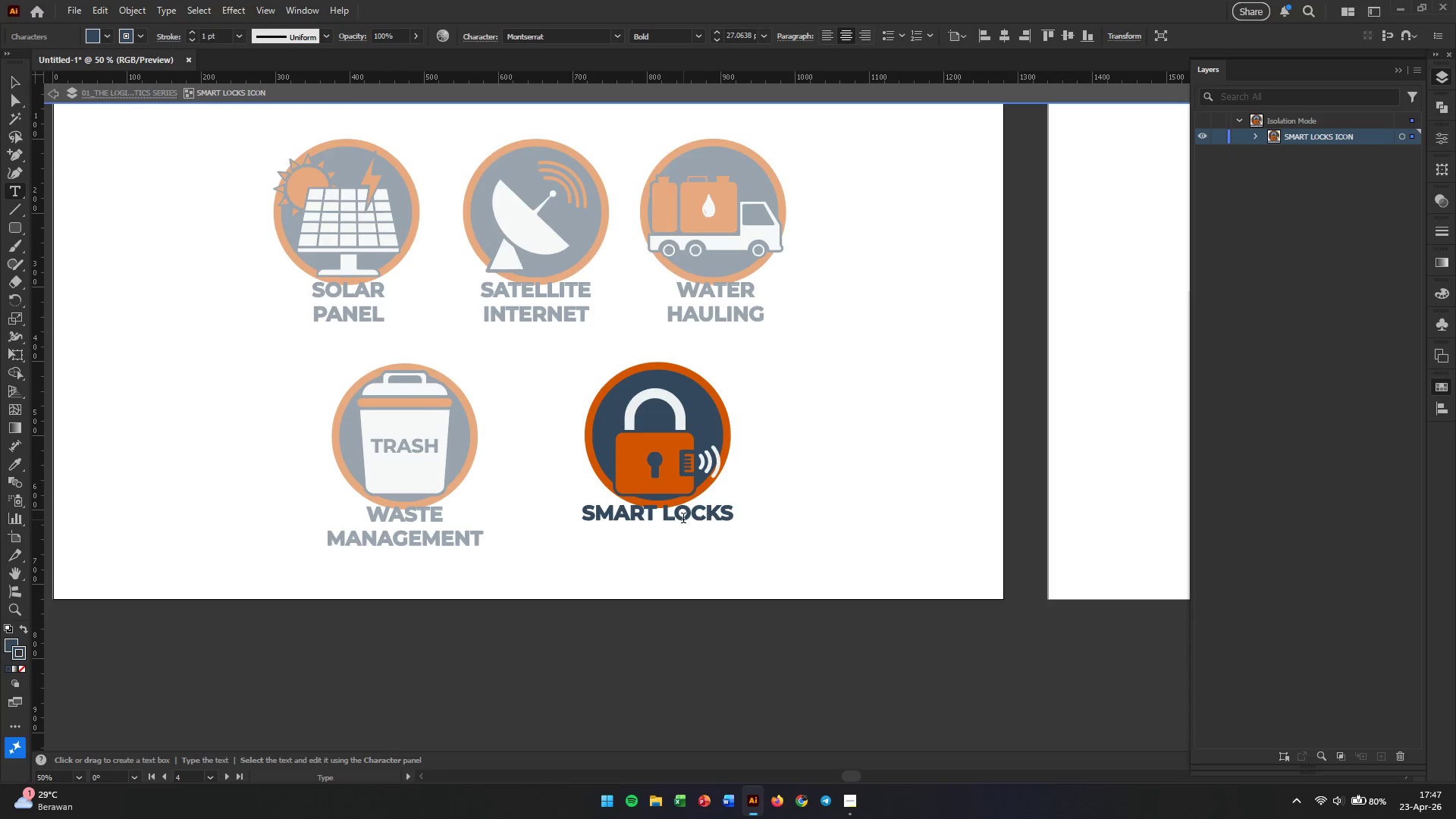 
key(Backspace)
 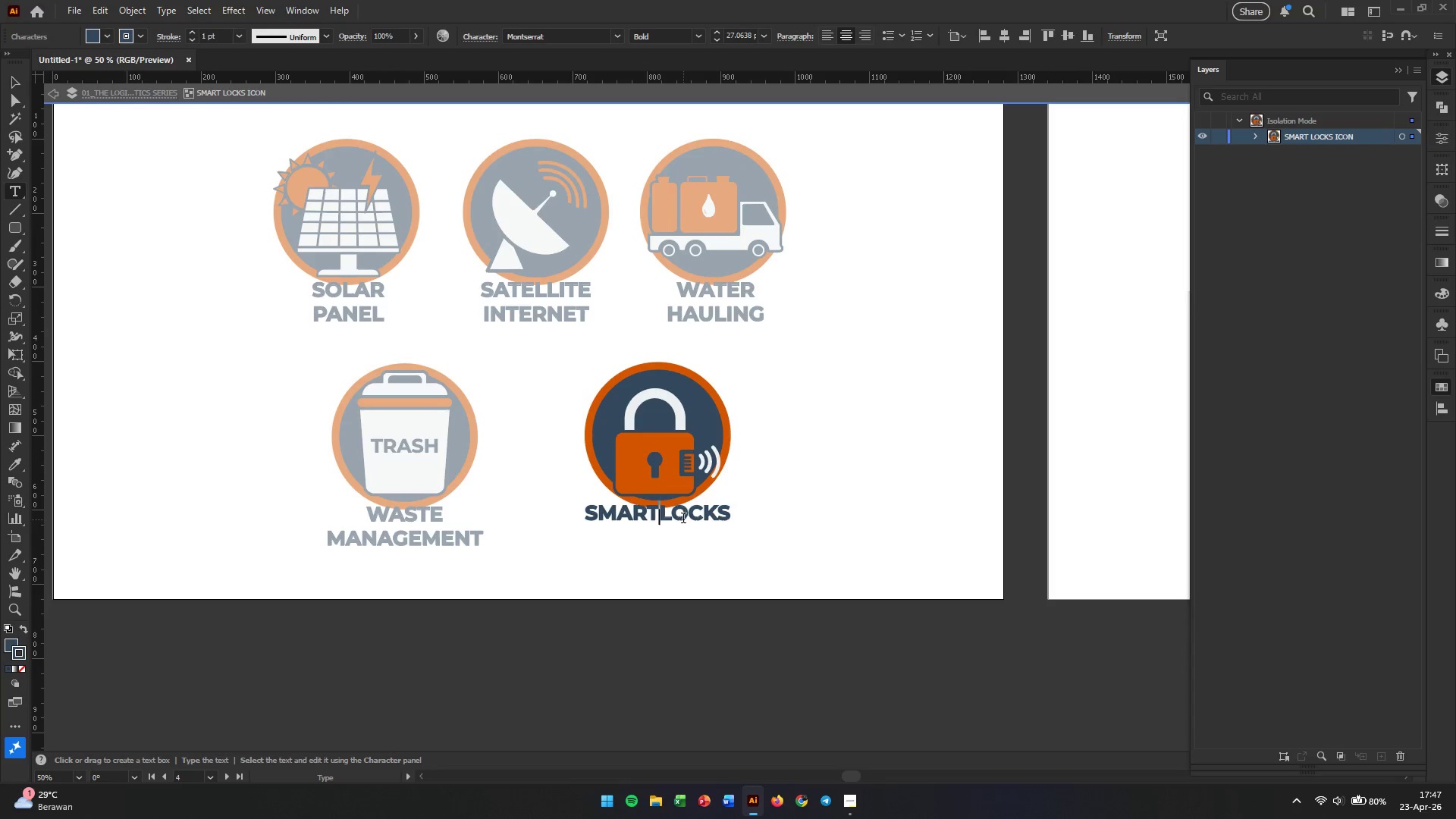 
key(Enter)
 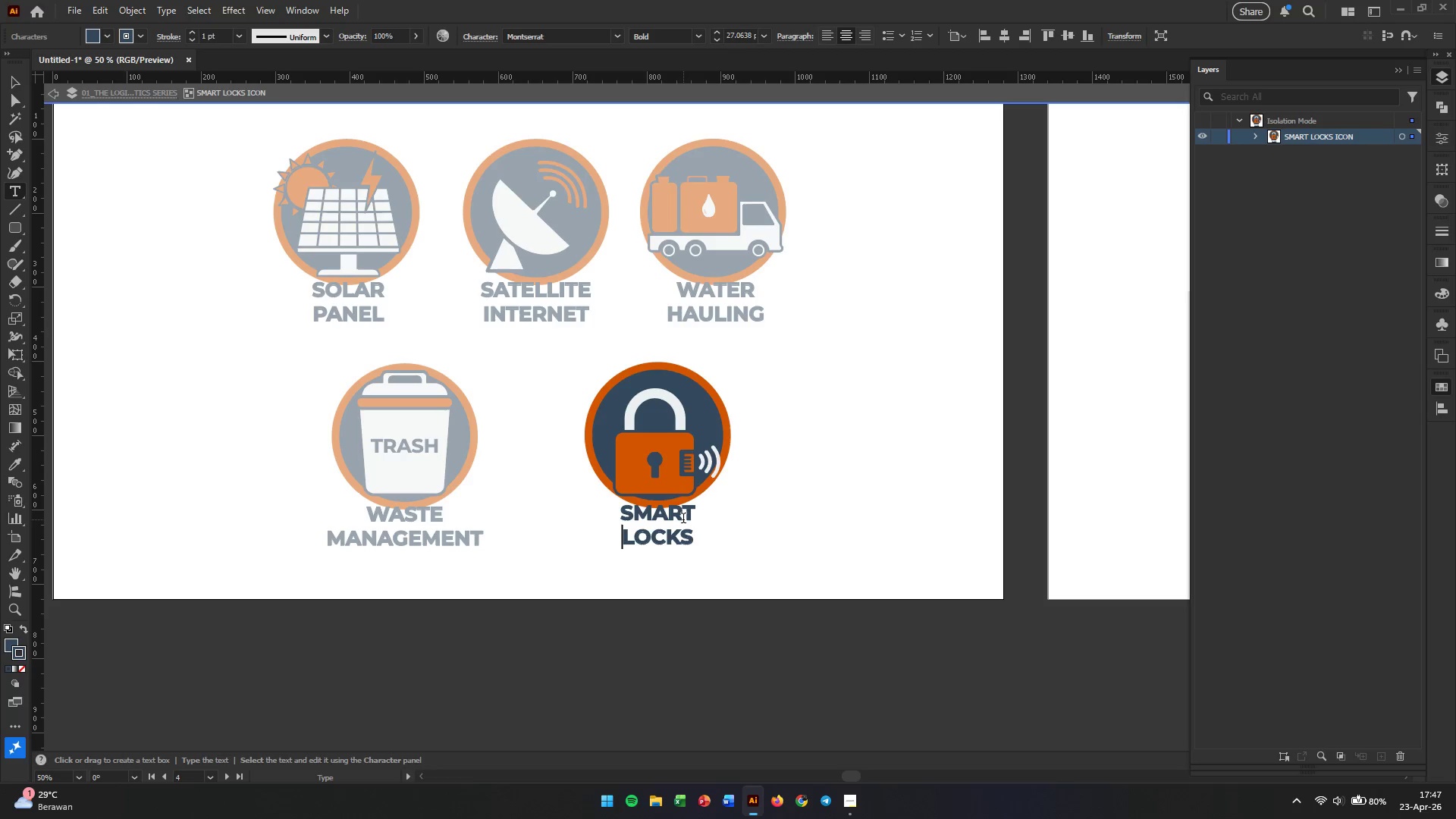 
key(V)
 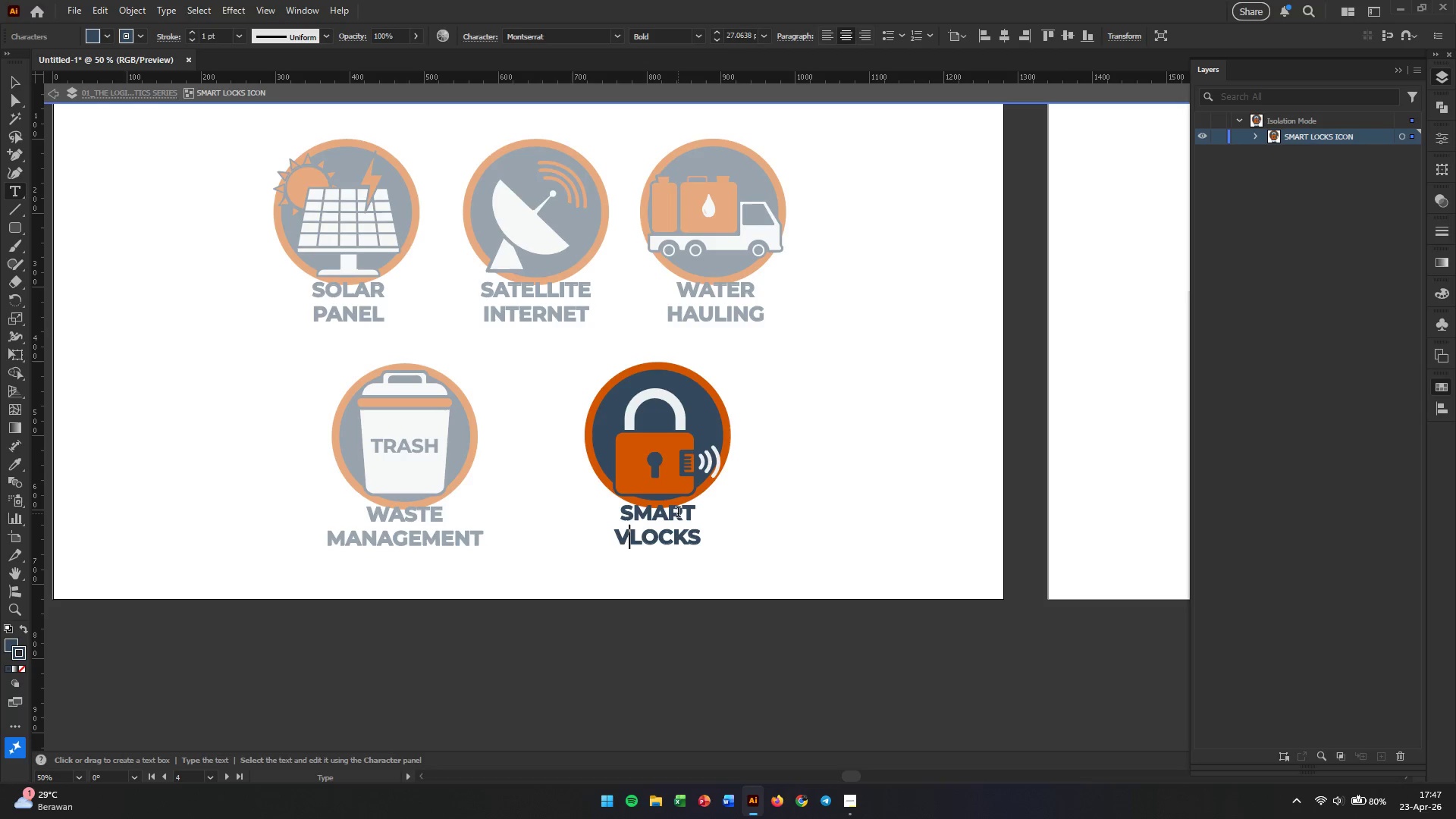 
key(Backspace)
 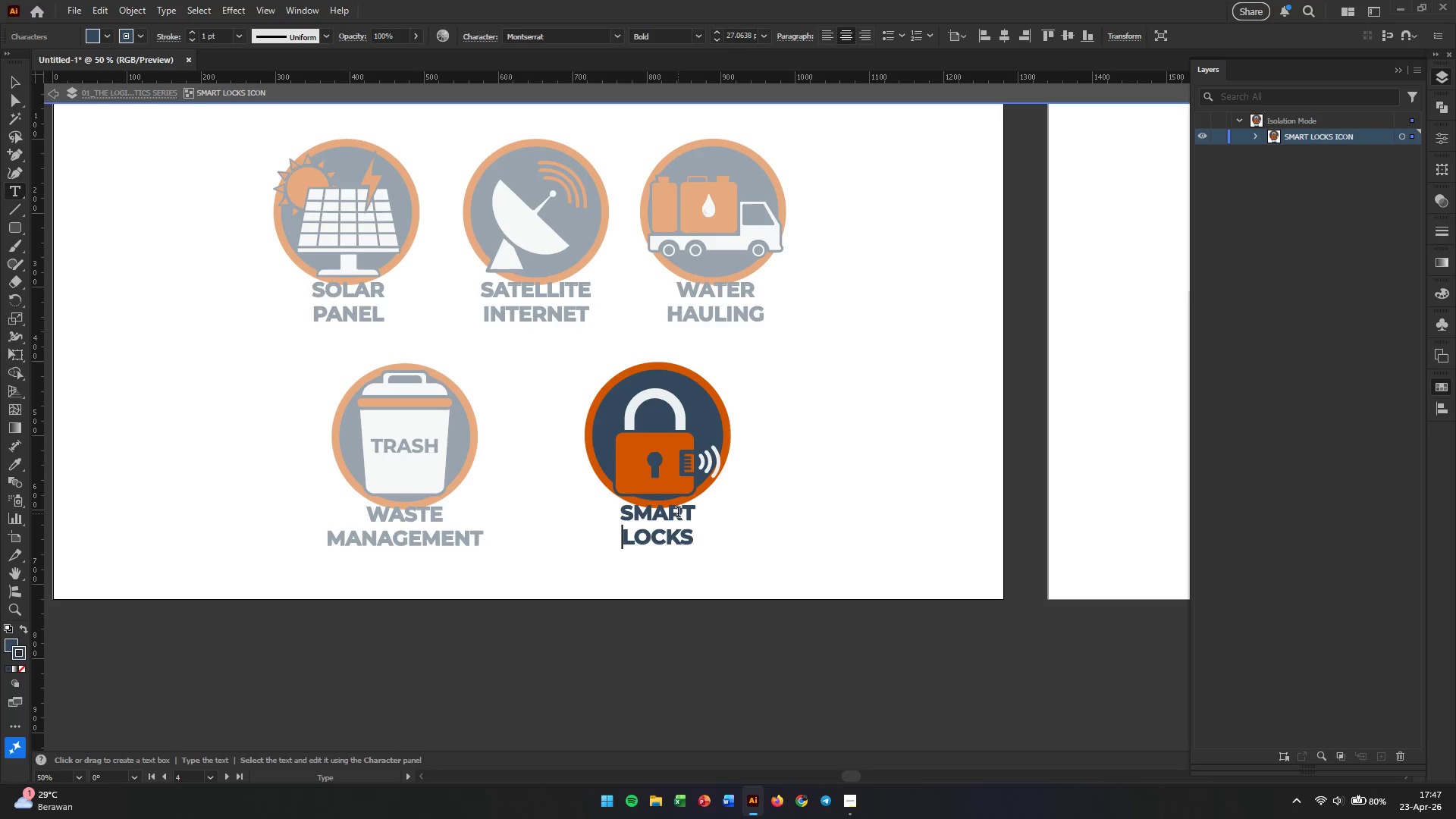 
key(Escape)
 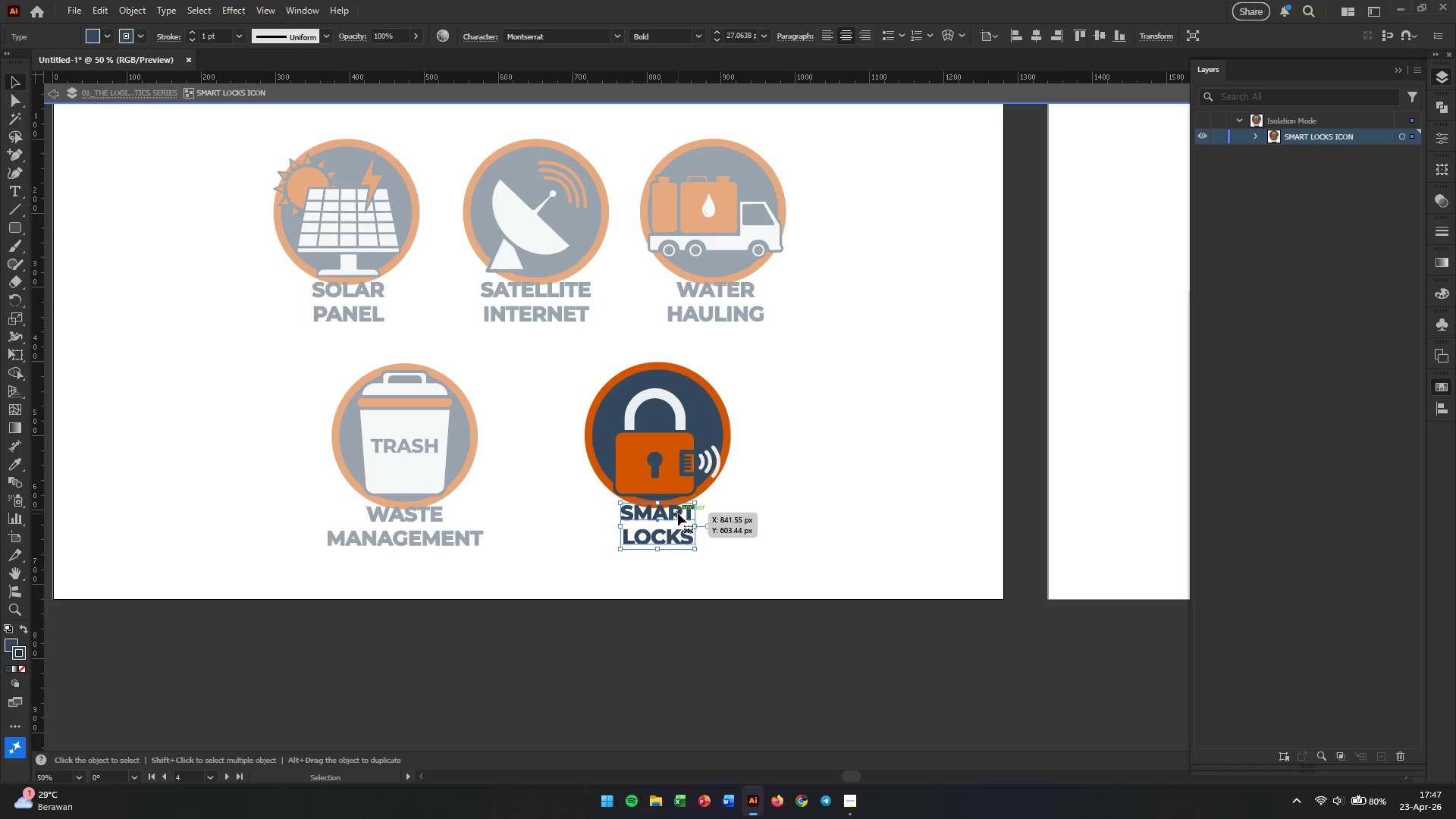 
key(V)
 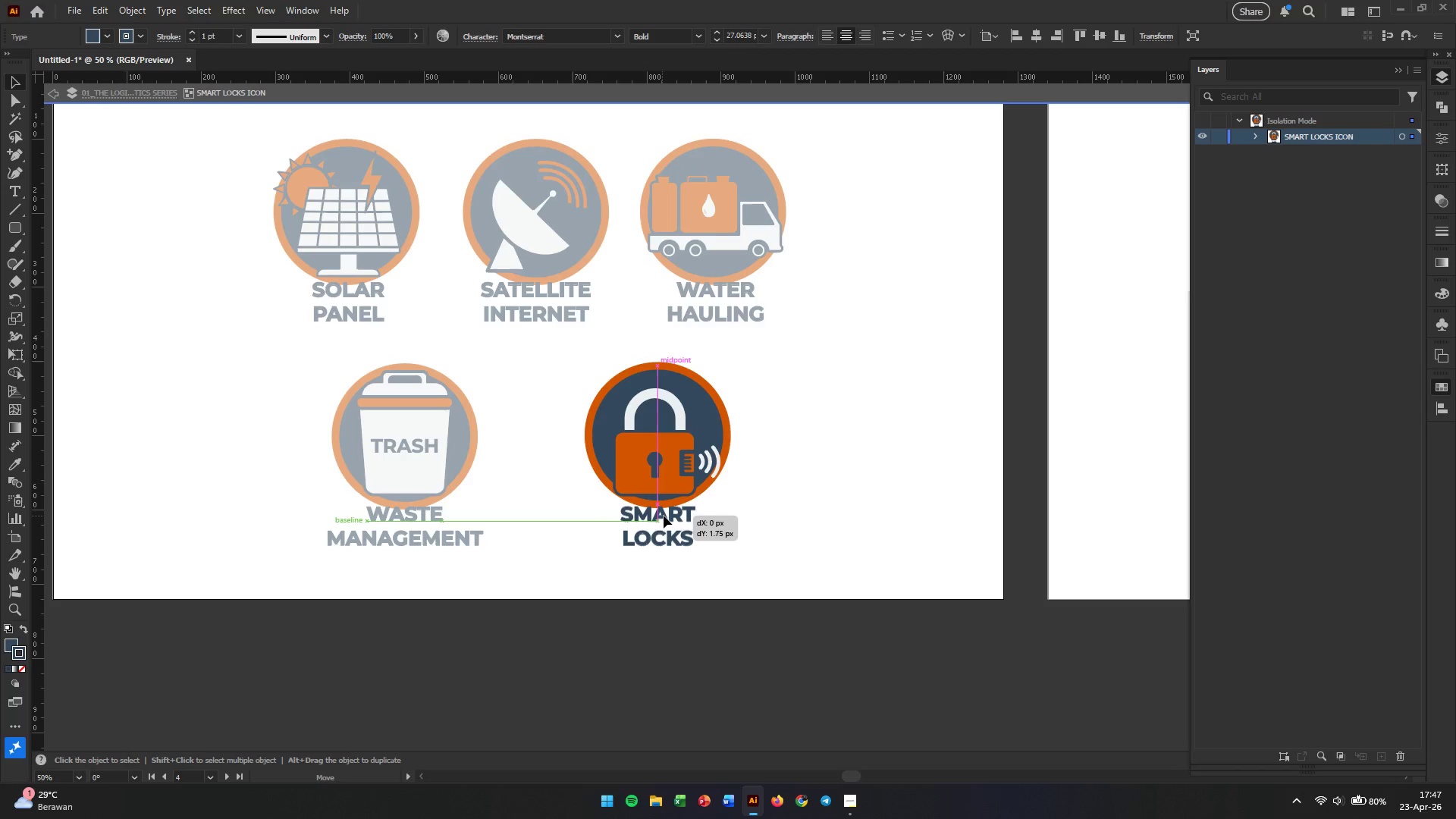 
wait(6.2)
 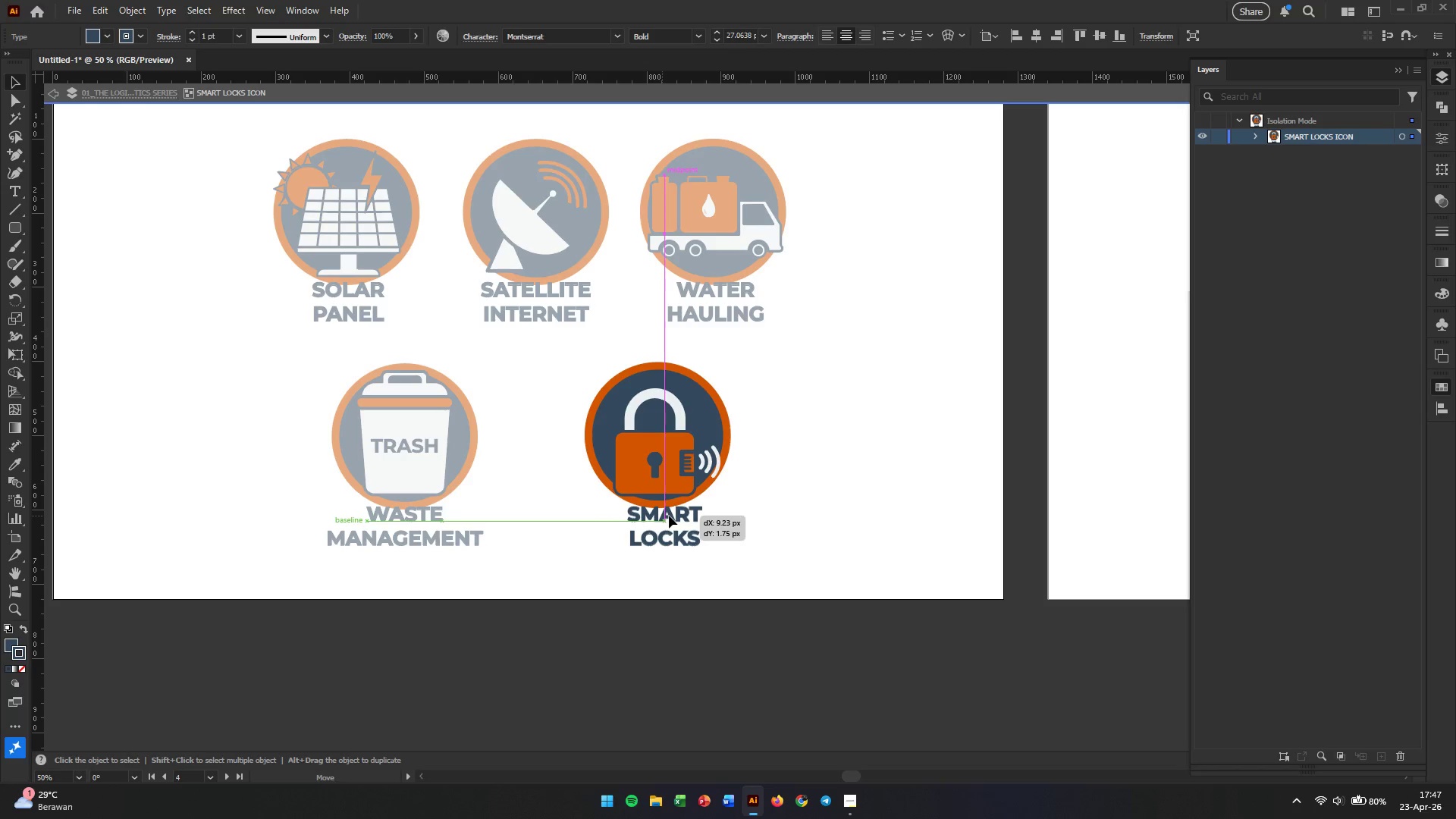 
left_click([771, 514])
 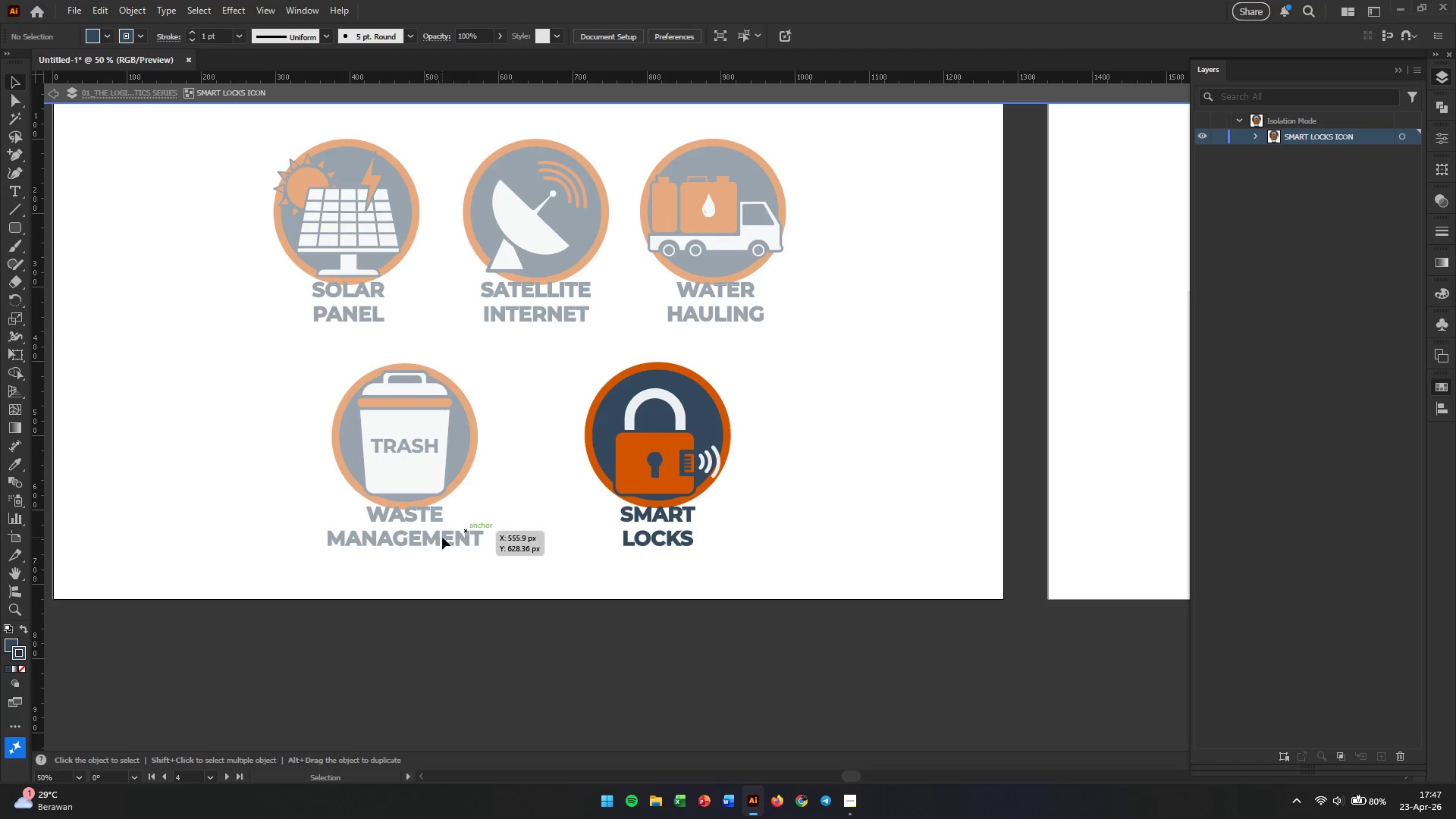 
double_click([429, 541])
 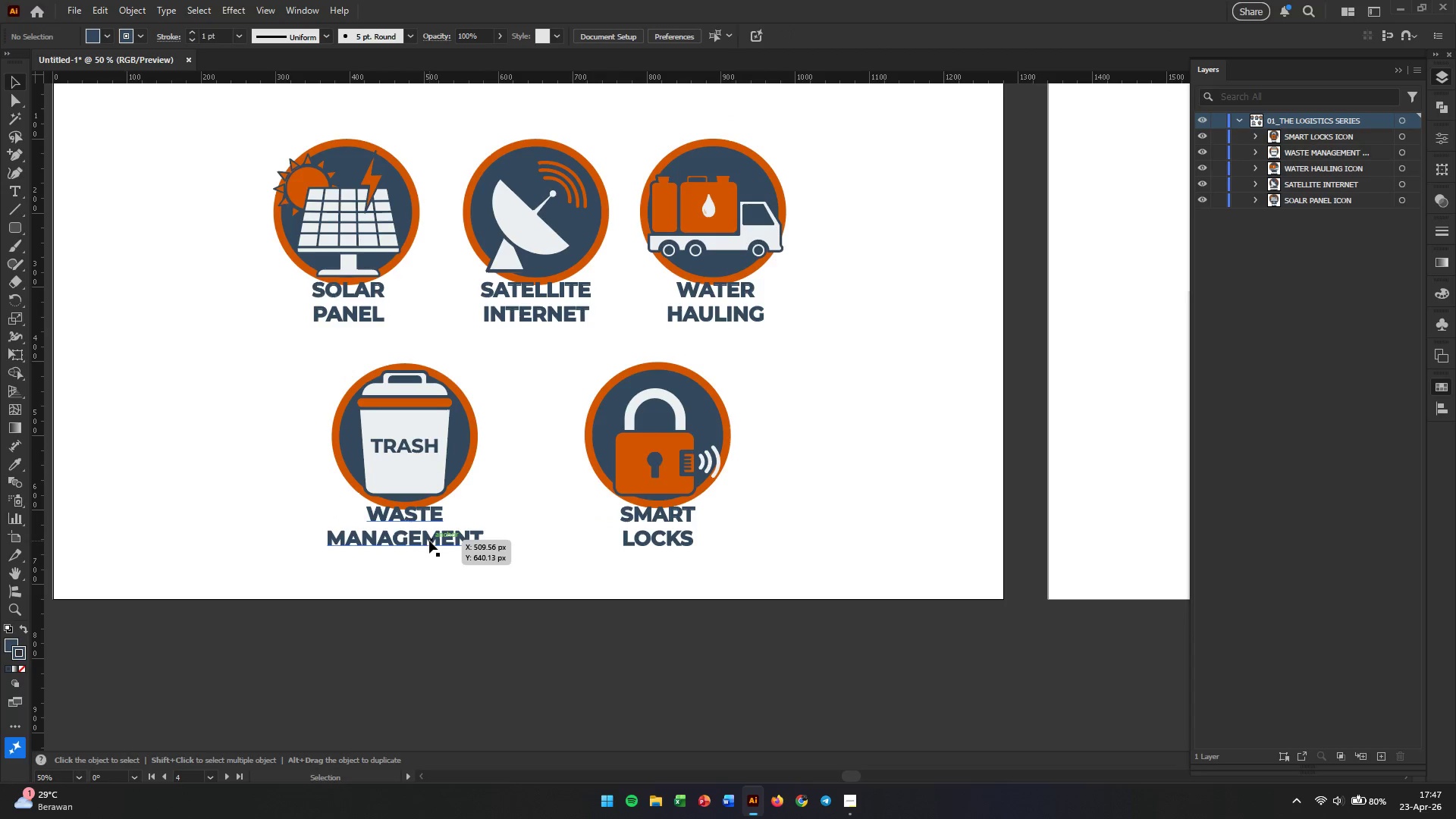 
double_click([429, 541])
 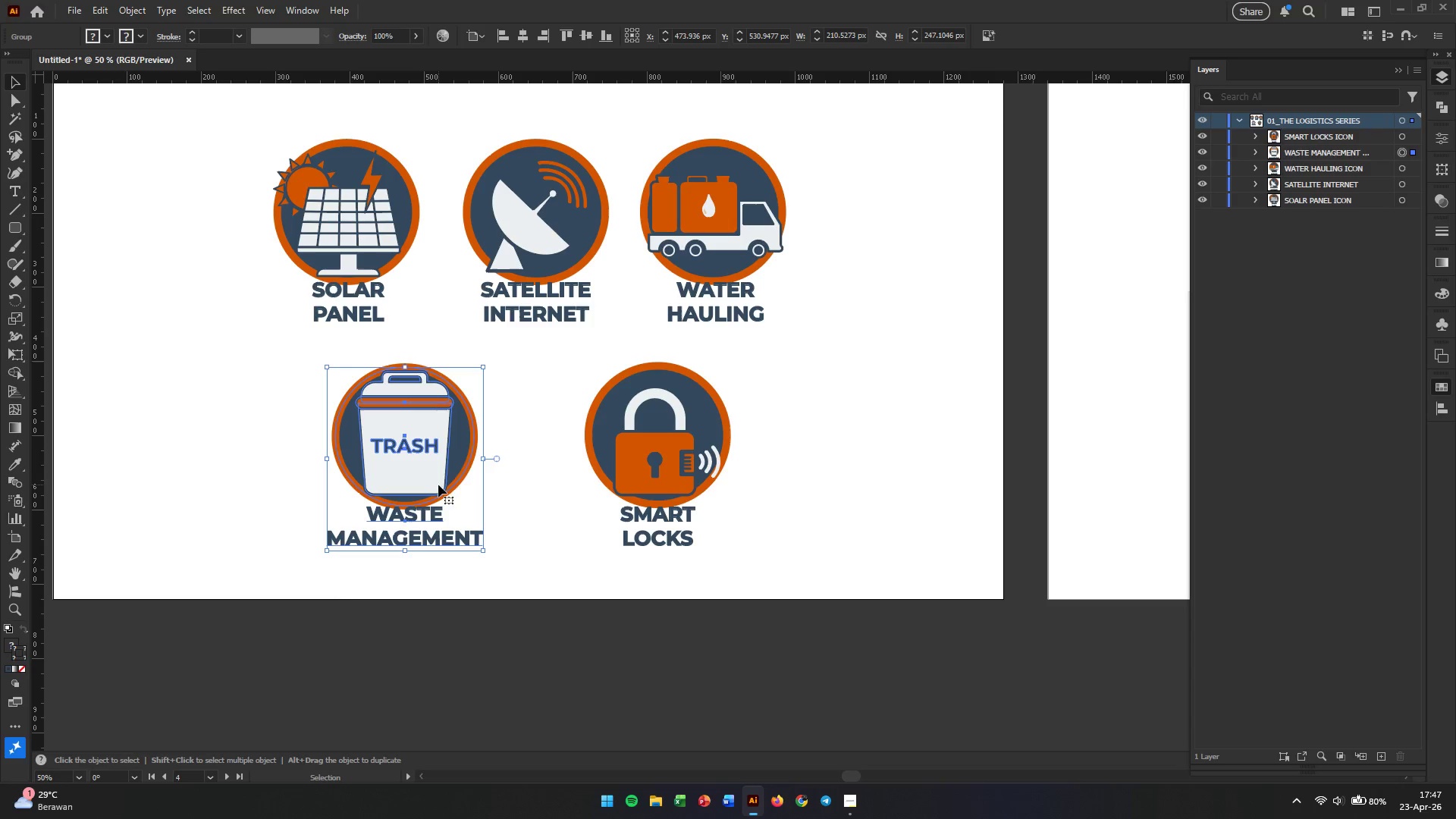 
double_click([441, 466])
 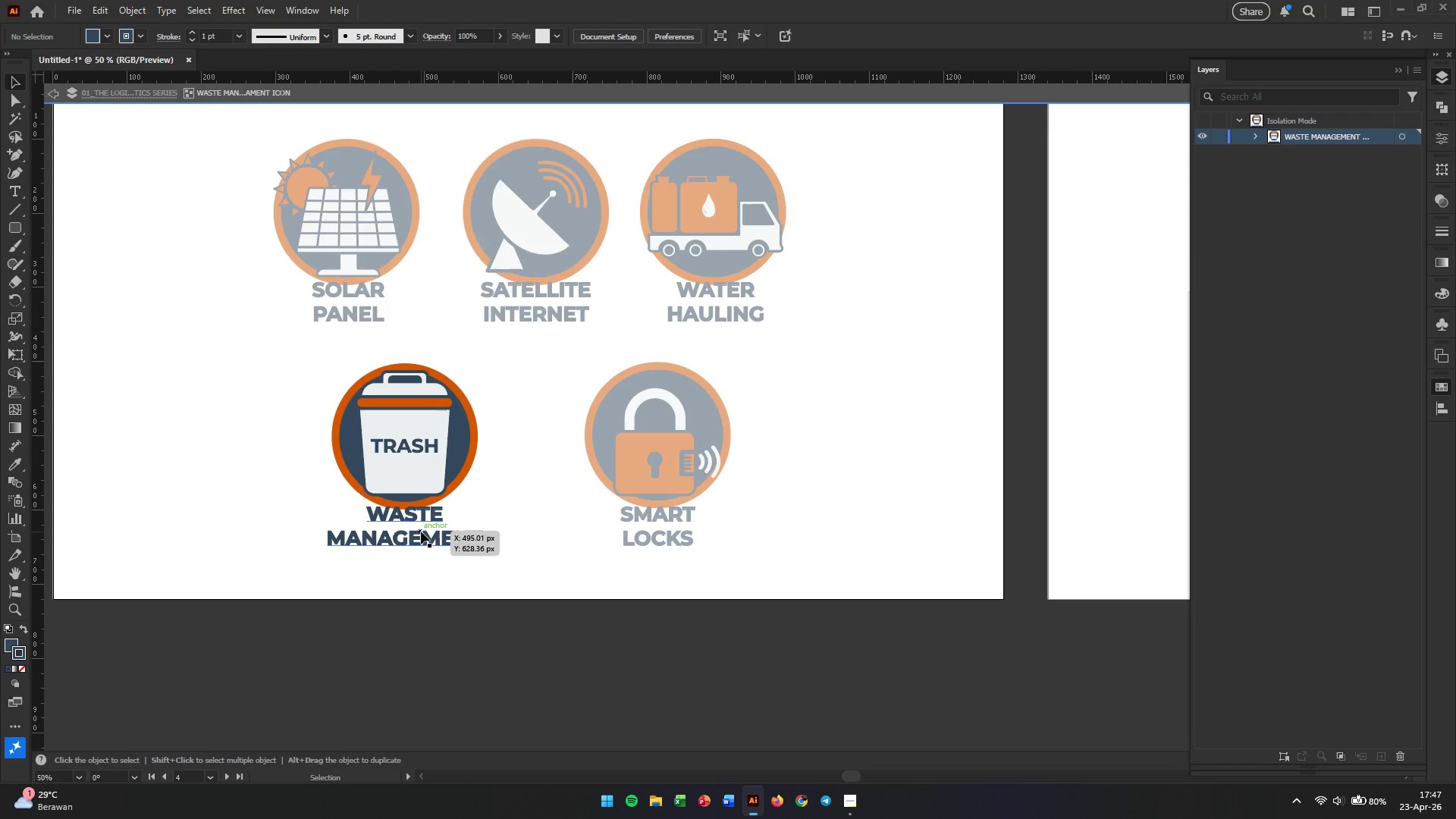 
left_click([420, 536])
 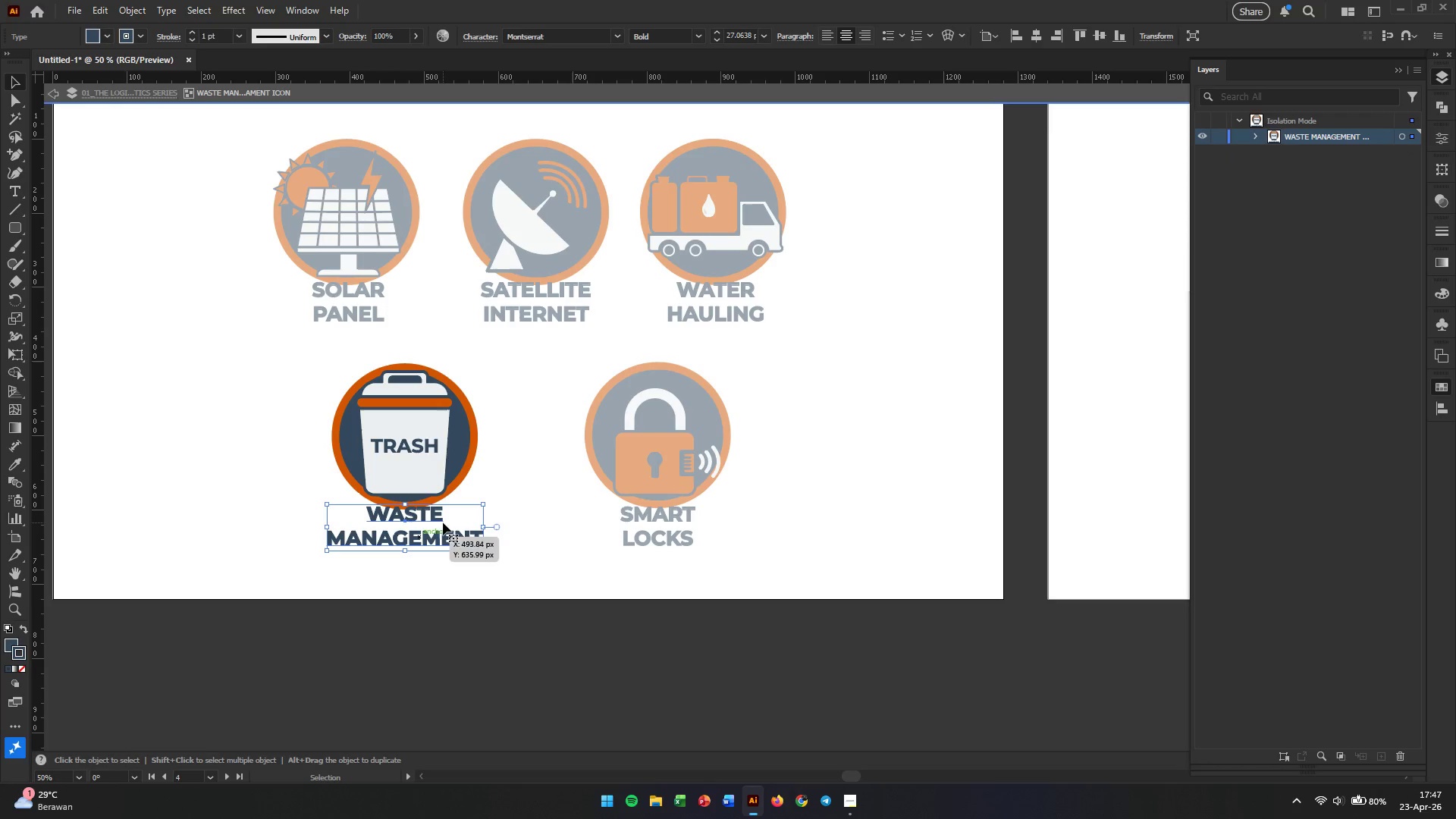 
double_click([498, 497])
 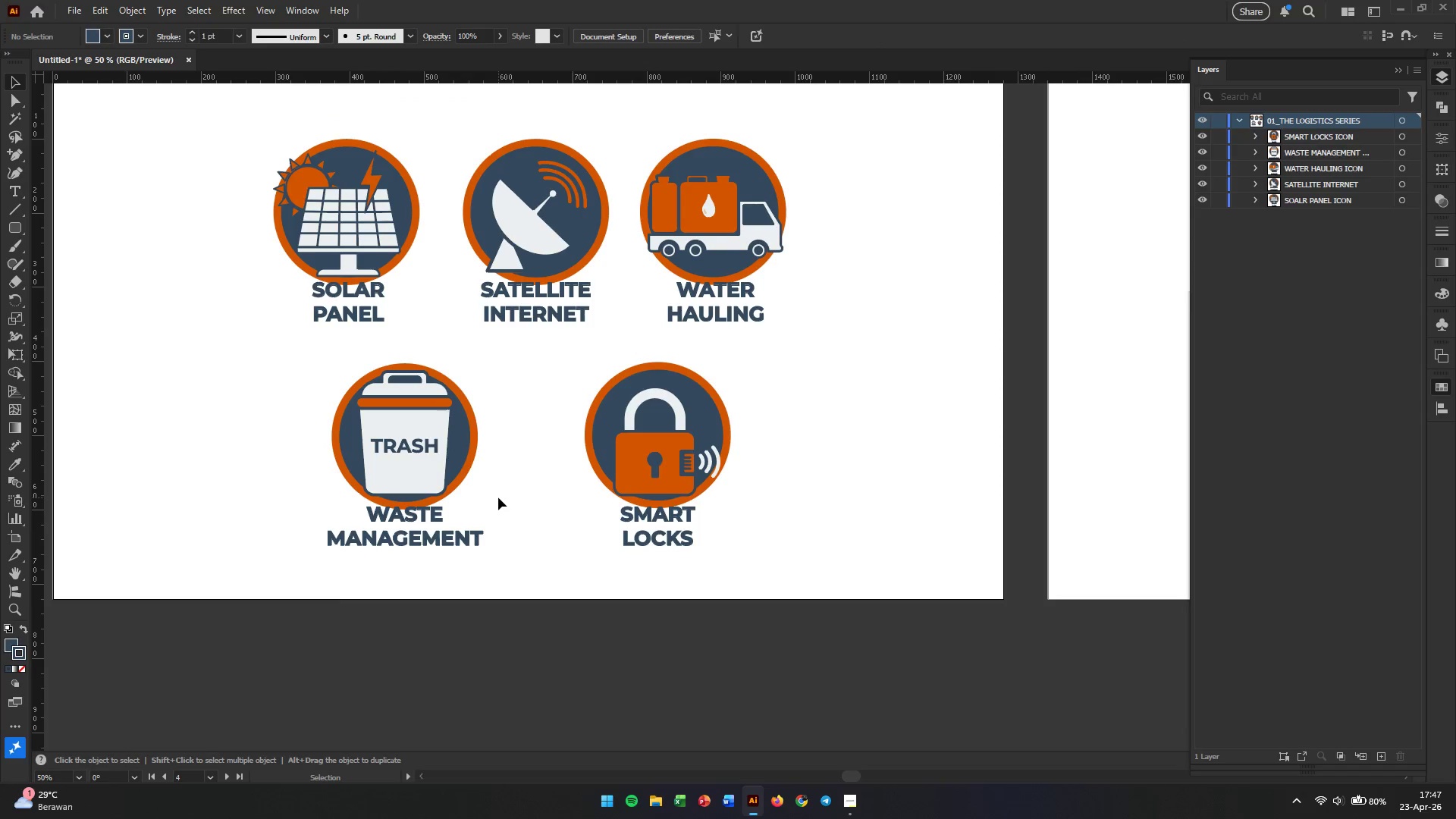 
hold_key(key=AltLeft, duration=1.22)
scroll: coordinate [544, 478], scroll_direction: down, amount: 2.0
 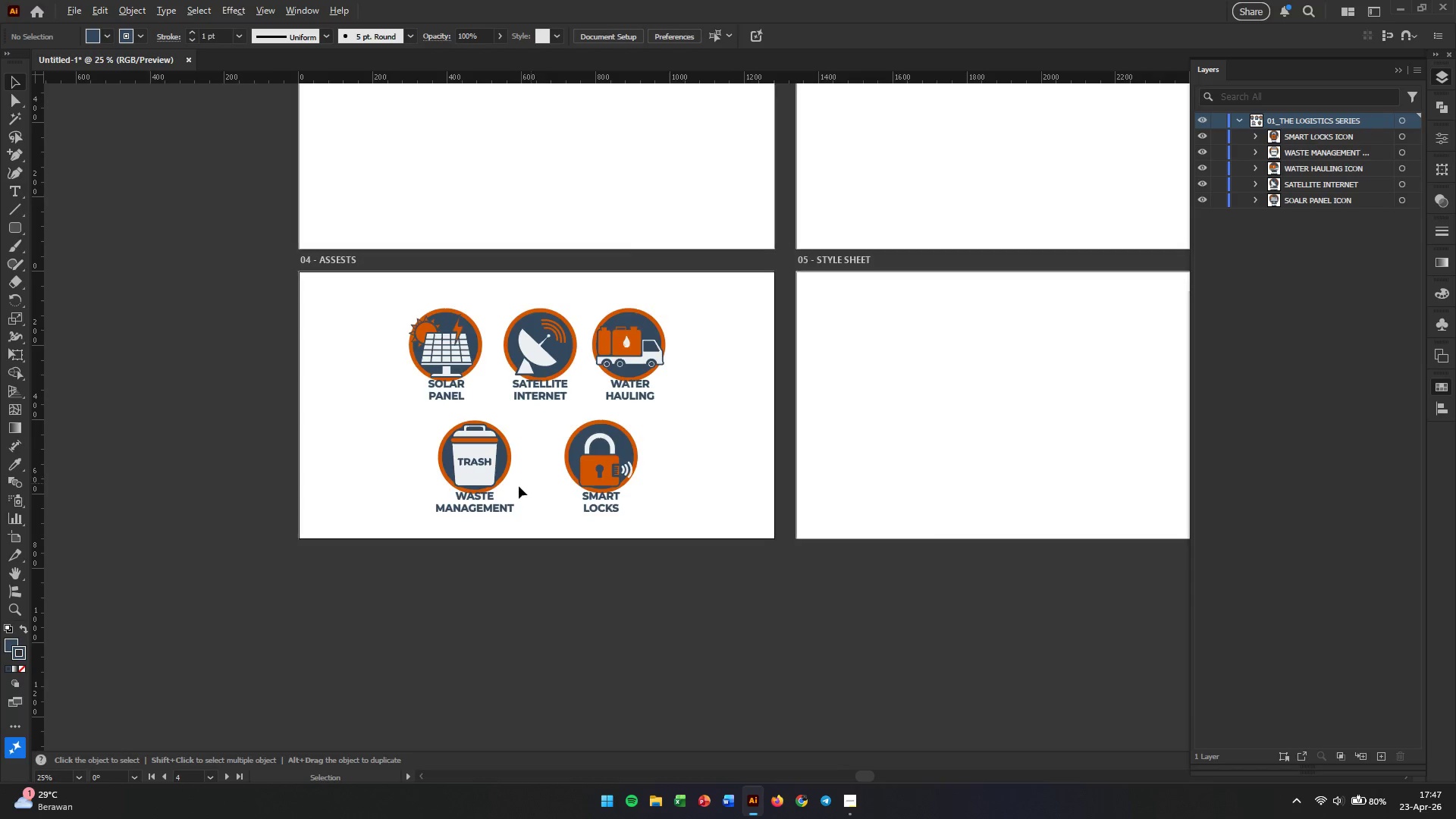 
scroll: coordinate [518, 486], scroll_direction: up, amount: 1.0
 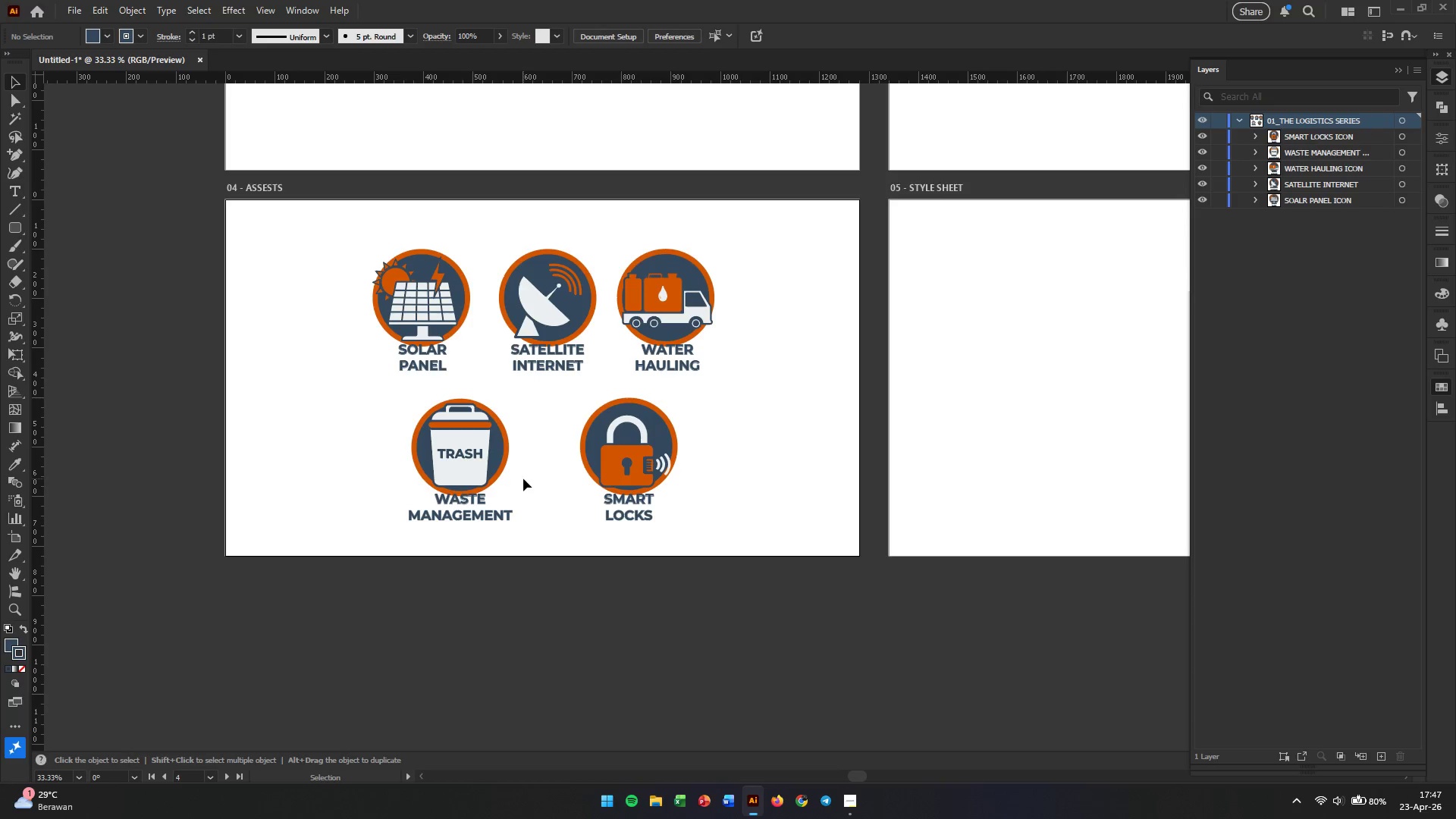 
left_click([808, 474])
 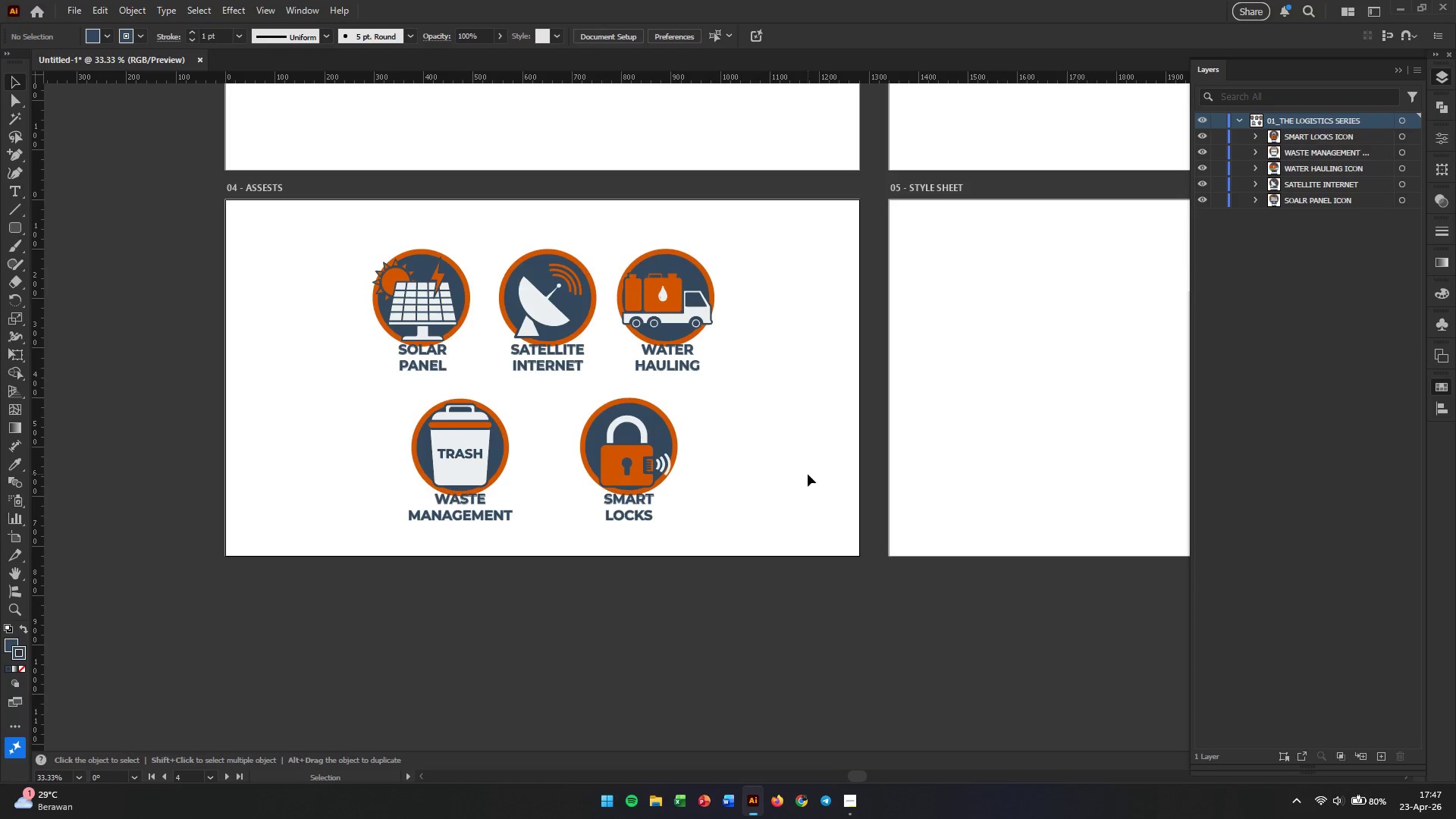 
hold_key(key=AltLeft, duration=0.72)
scroll: coordinate [750, 465], scroll_direction: down, amount: 1.0
 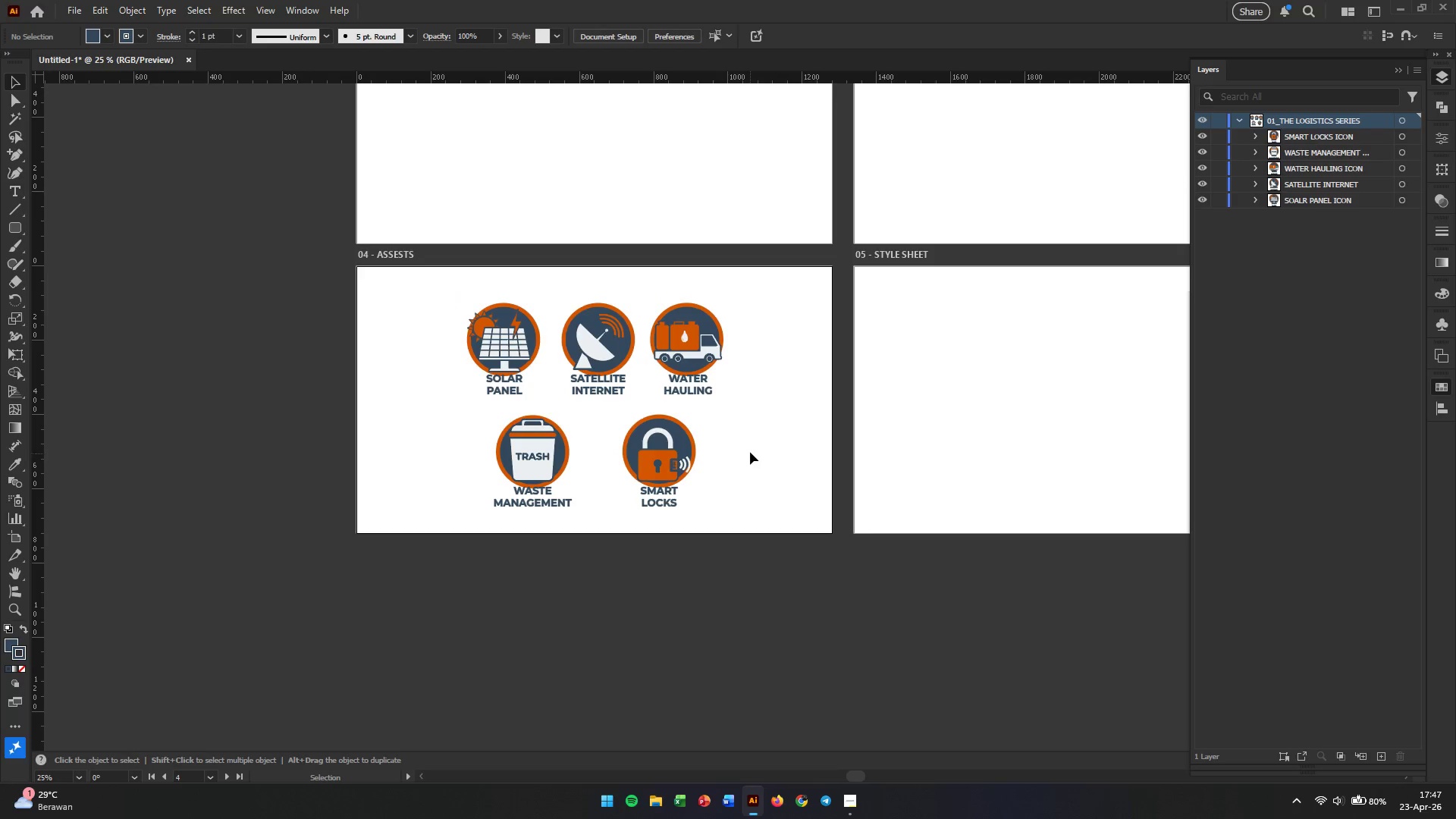 
scroll: coordinate [751, 449], scroll_direction: up, amount: 7.0
 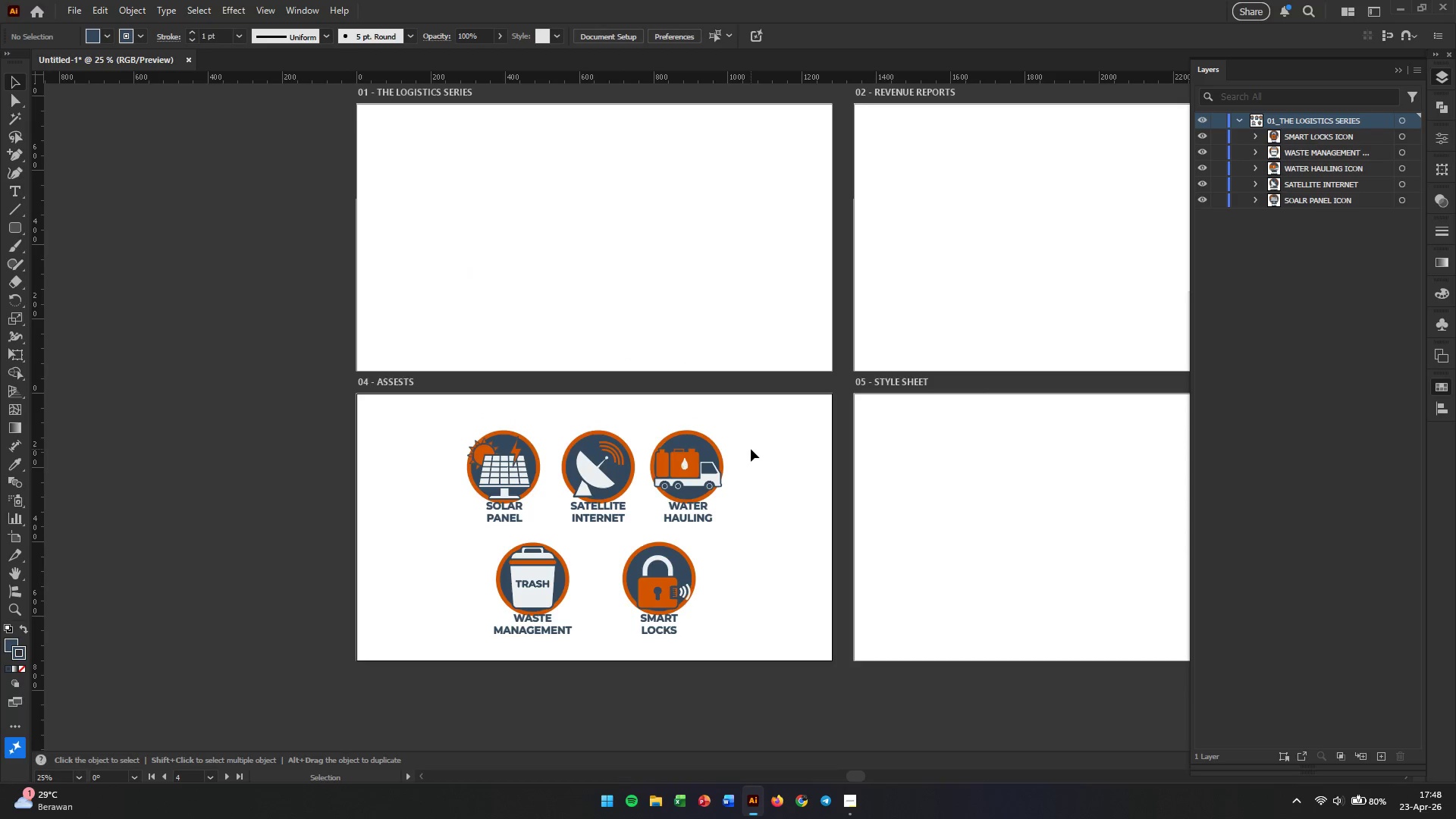 
hold_key(key=AltLeft, duration=1.23)
scroll: coordinate [695, 576], scroll_direction: up, amount: 3.0
 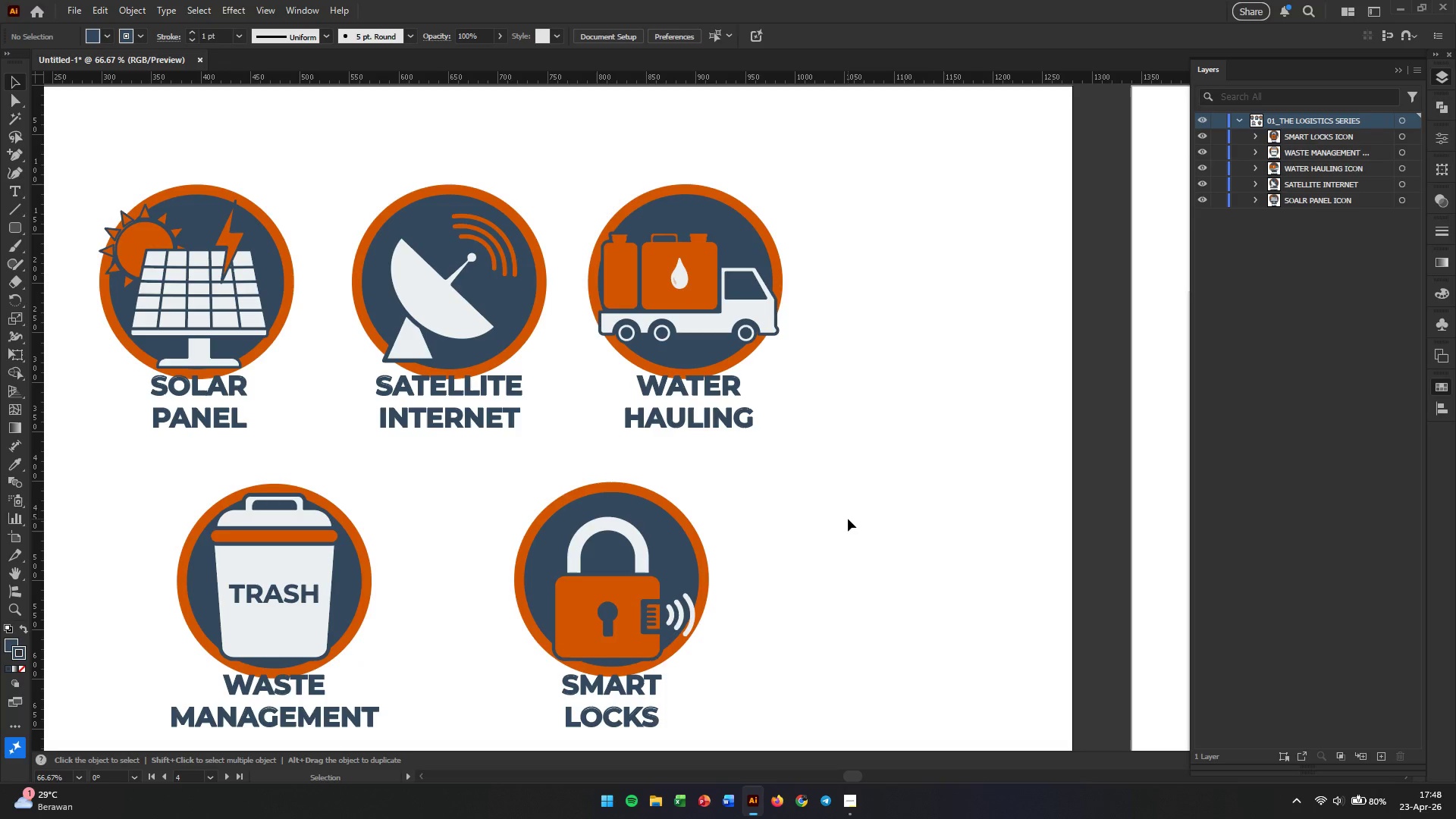 
left_click_drag(start_coordinate=[848, 519], to_coordinate=[583, 689])
 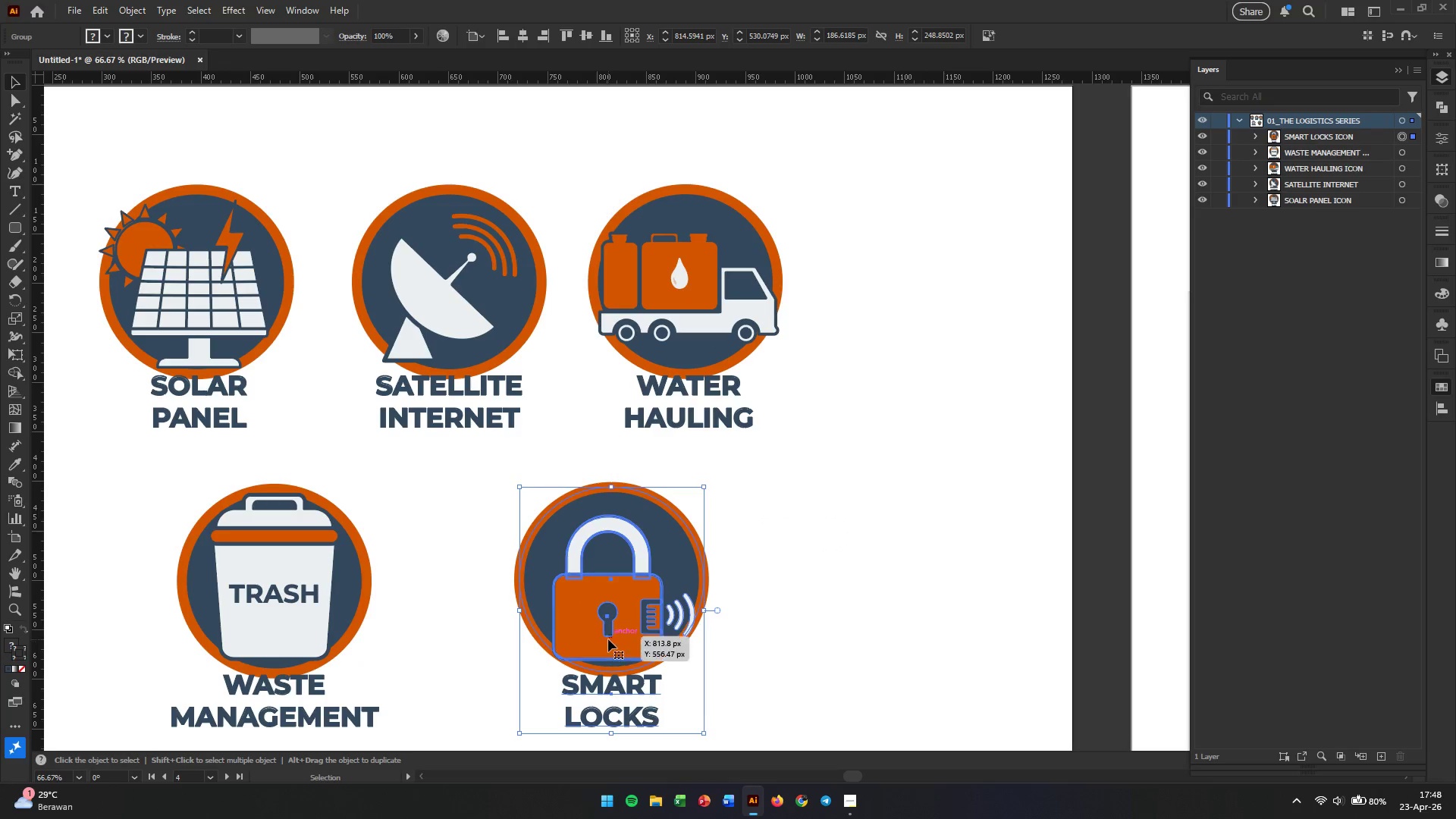 
left_click_drag(start_coordinate=[610, 635], to_coordinate=[579, 635])
 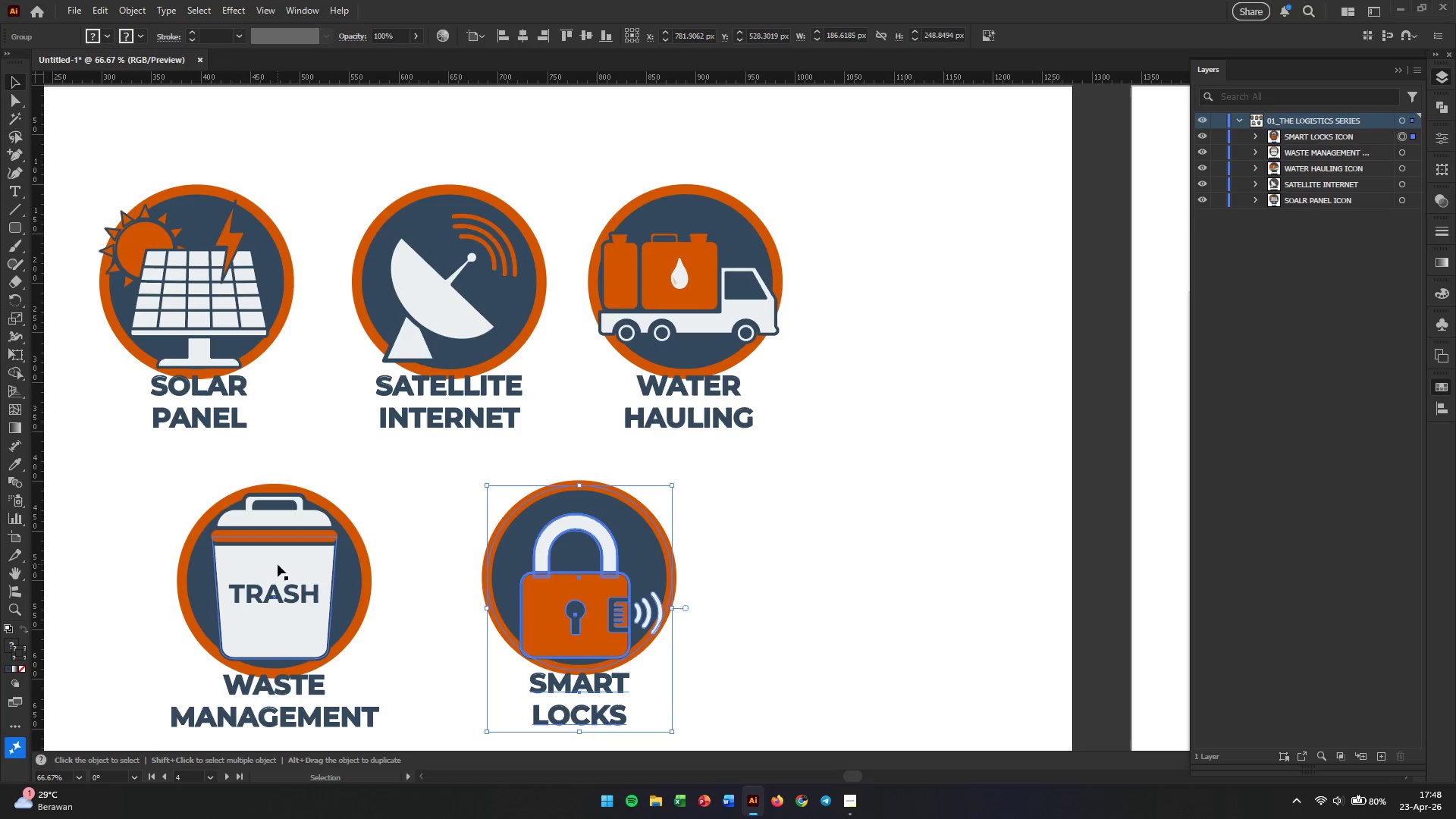 
left_click([272, 564])
 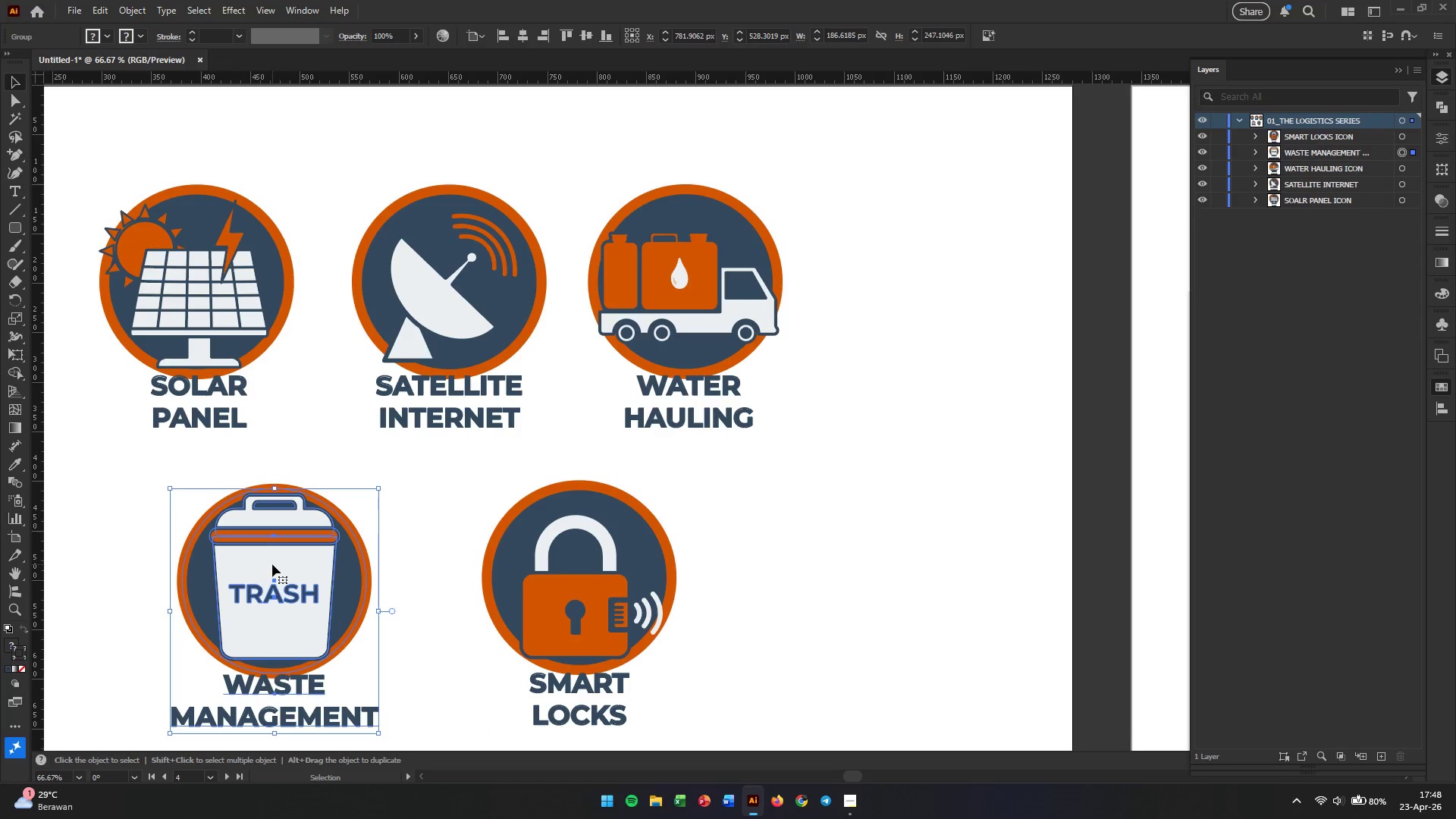 
left_click_drag(start_coordinate=[272, 564], to_coordinate=[302, 564])
 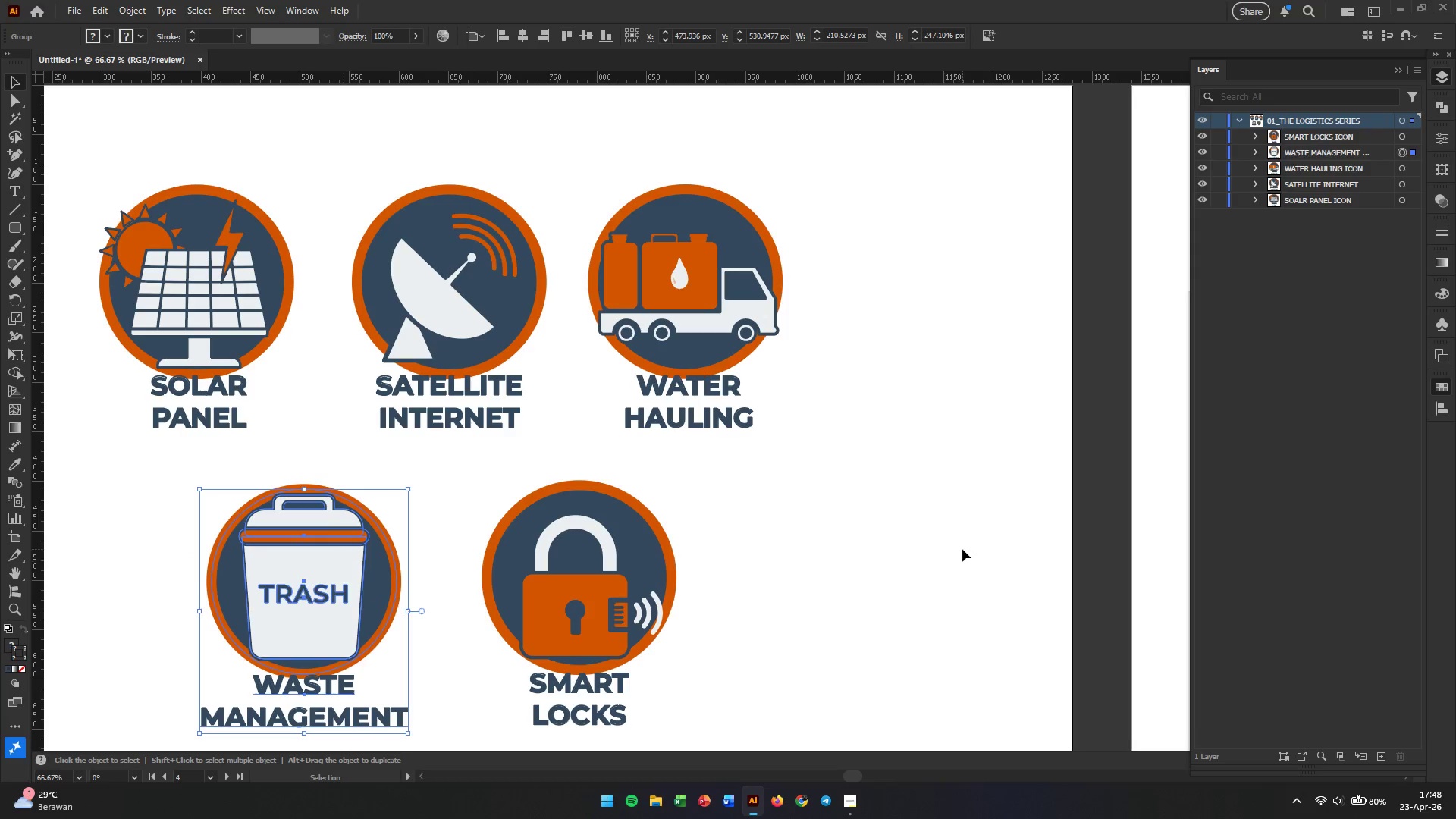 
left_click([962, 549])
 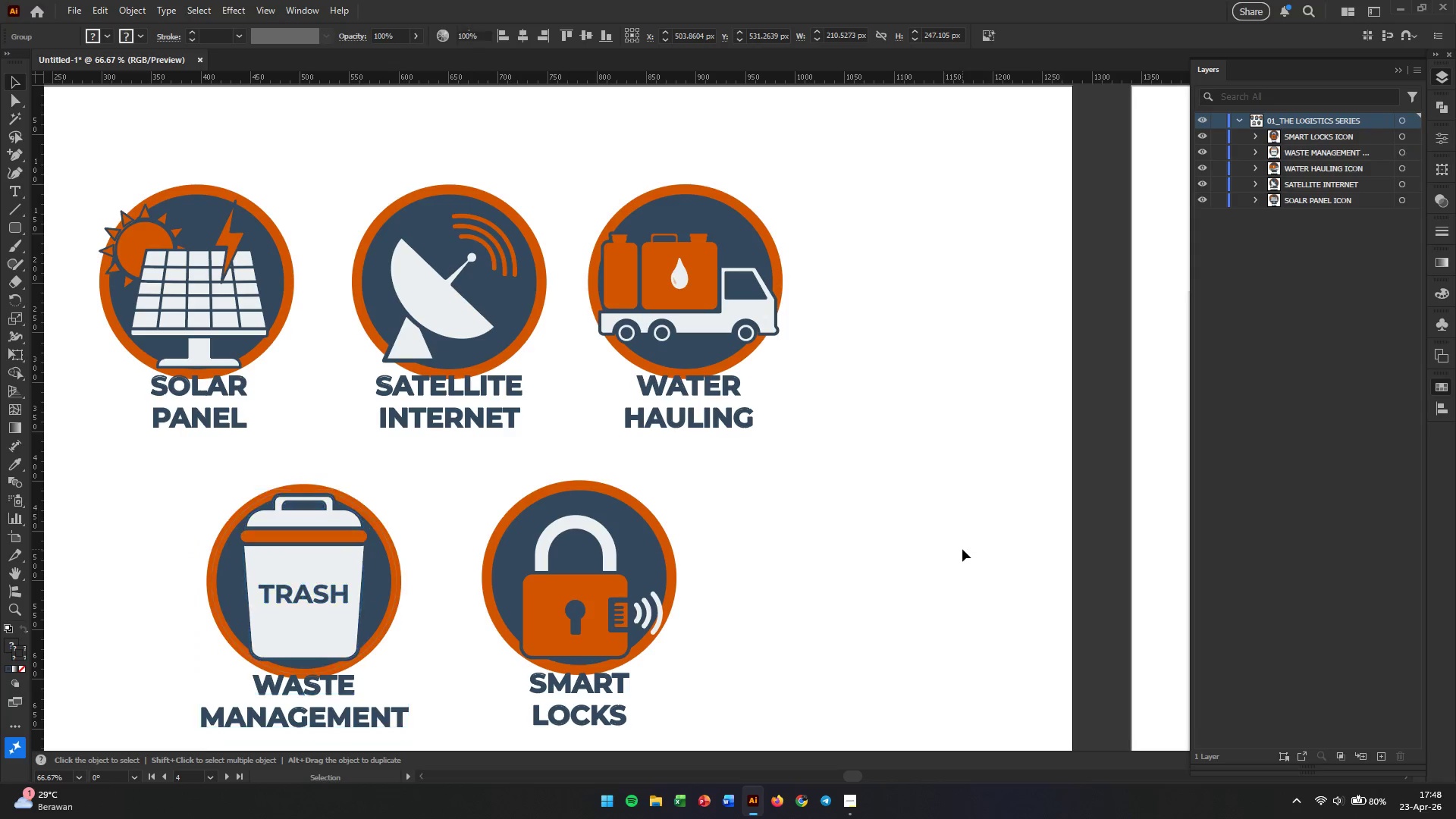 
hold_key(key=AltLeft, duration=0.66)
scroll: coordinate [748, 551], scroll_direction: down, amount: 2.0
 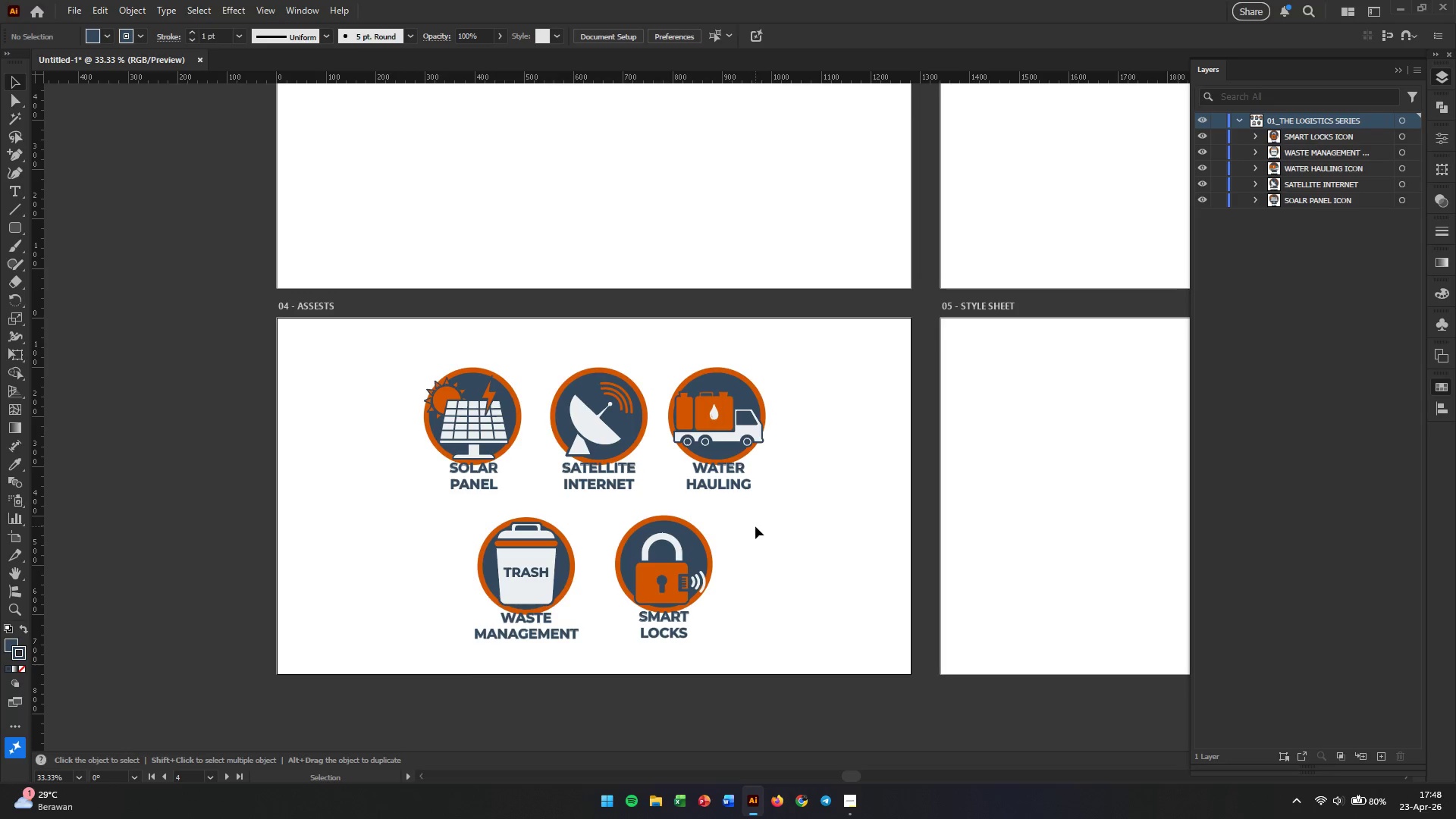 
scroll: coordinate [755, 526], scroll_direction: up, amount: 3.0
 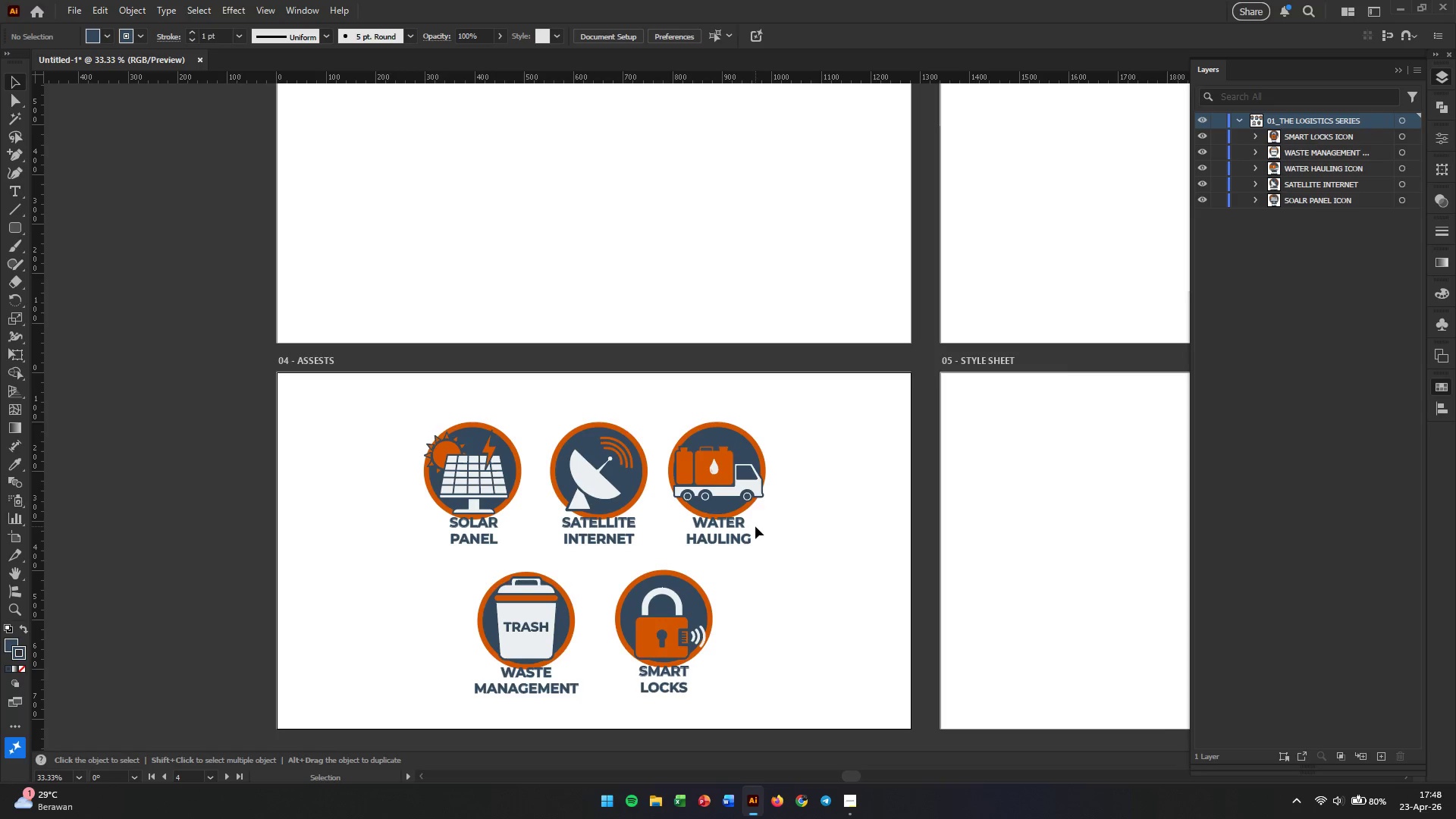 
wait(10.9)
 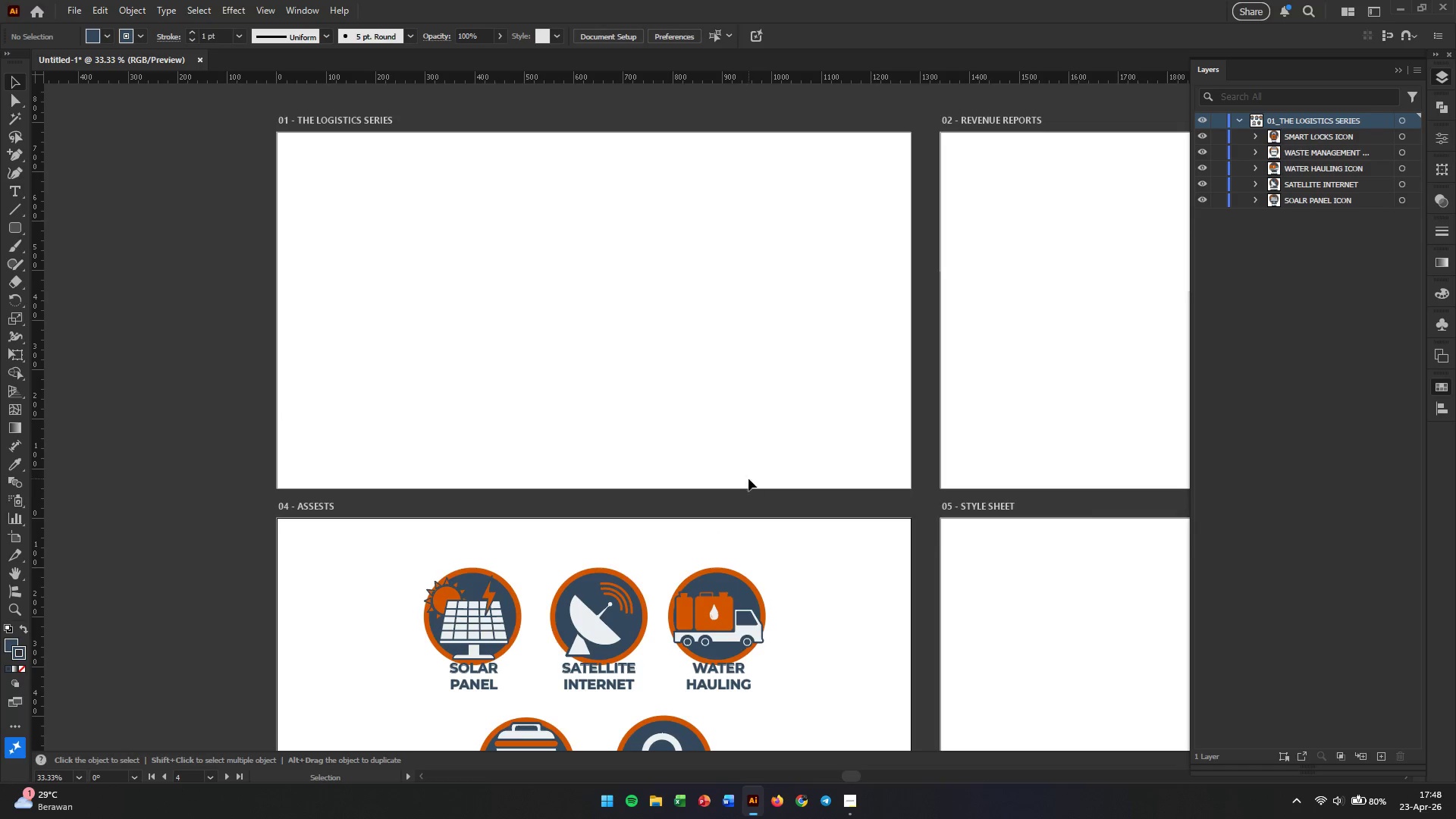 
left_click([755, 425])
 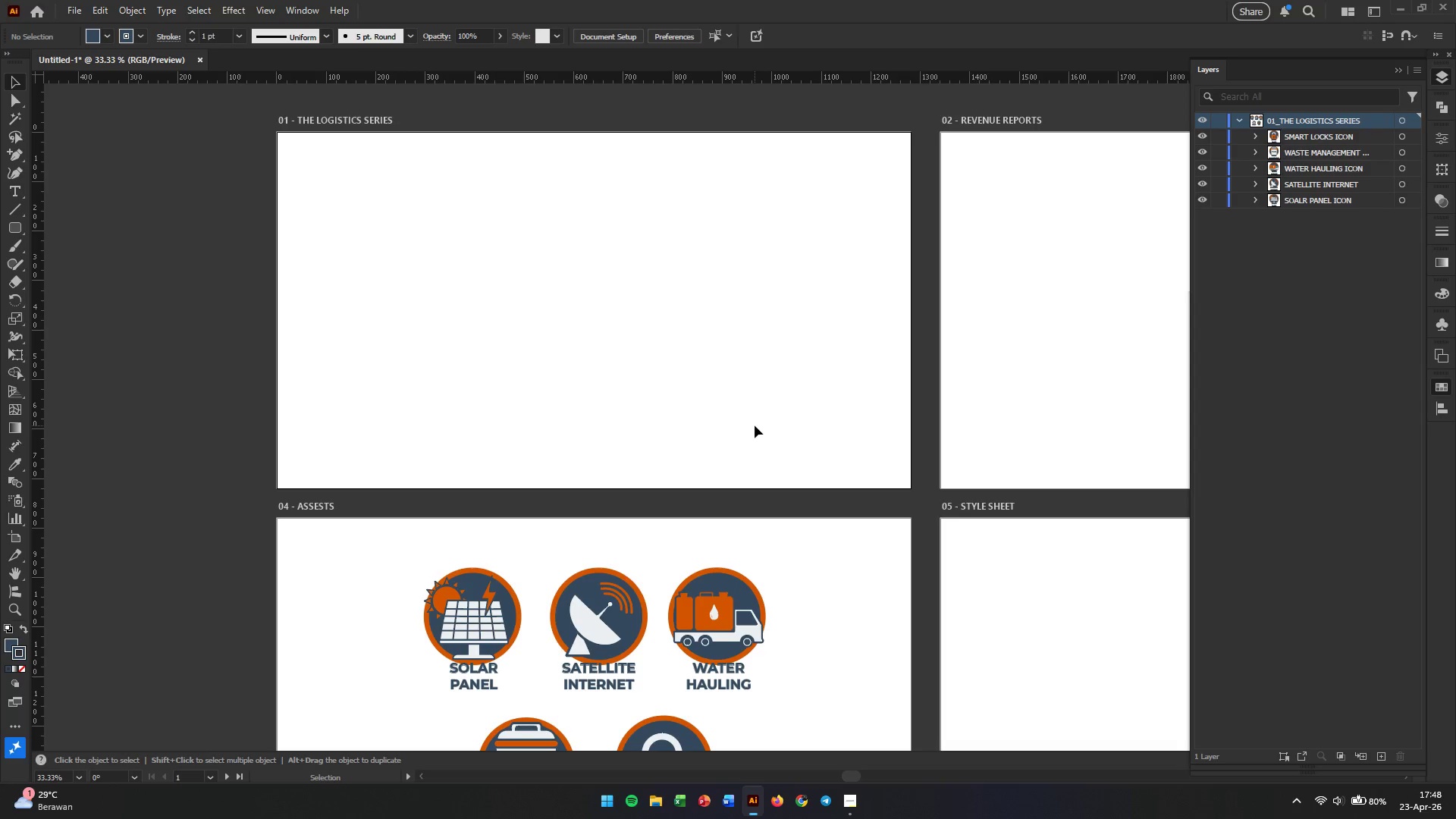 
scroll: coordinate [747, 488], scroll_direction: up, amount: 8.0
 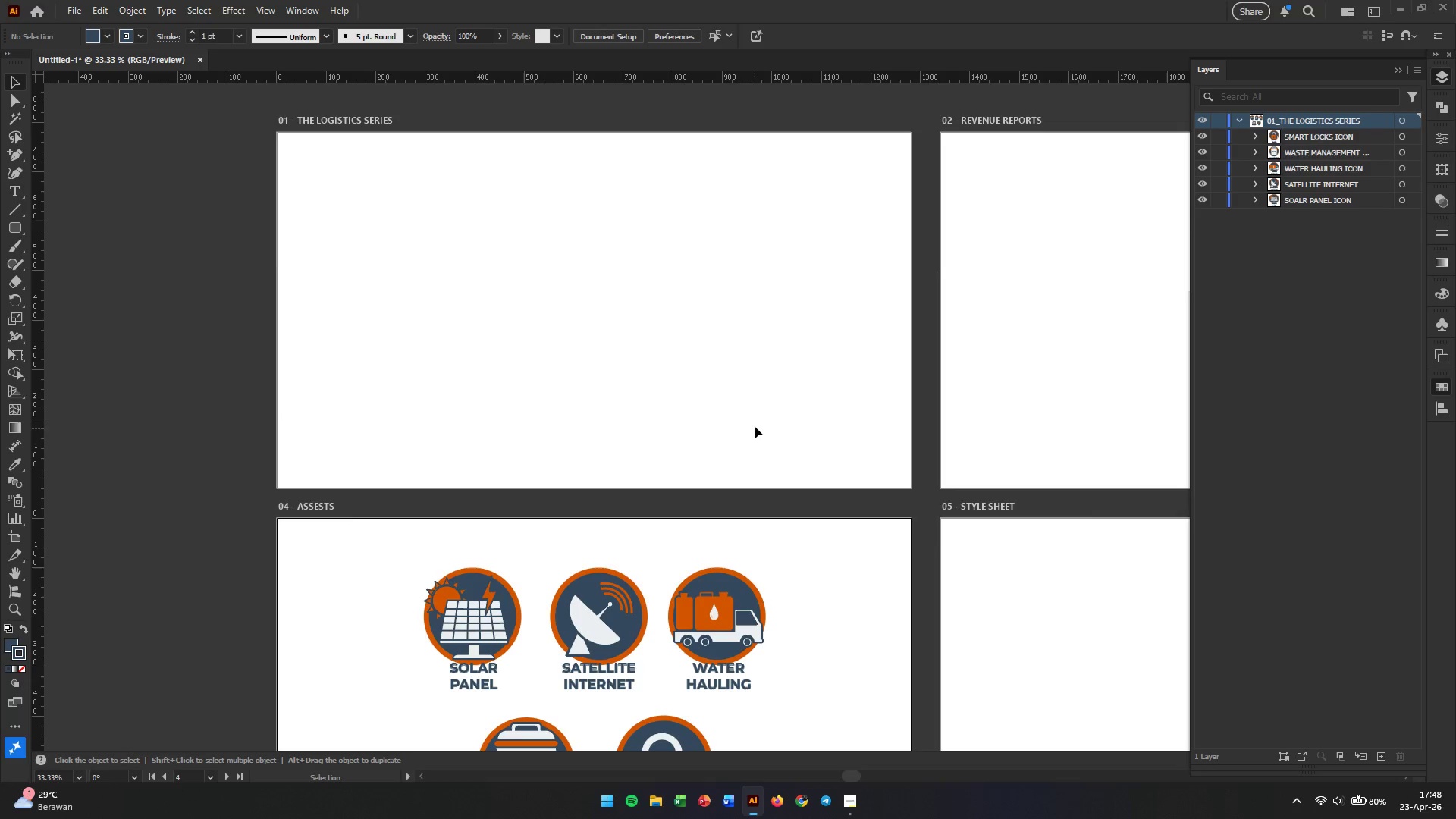 
left_click([648, 366])
 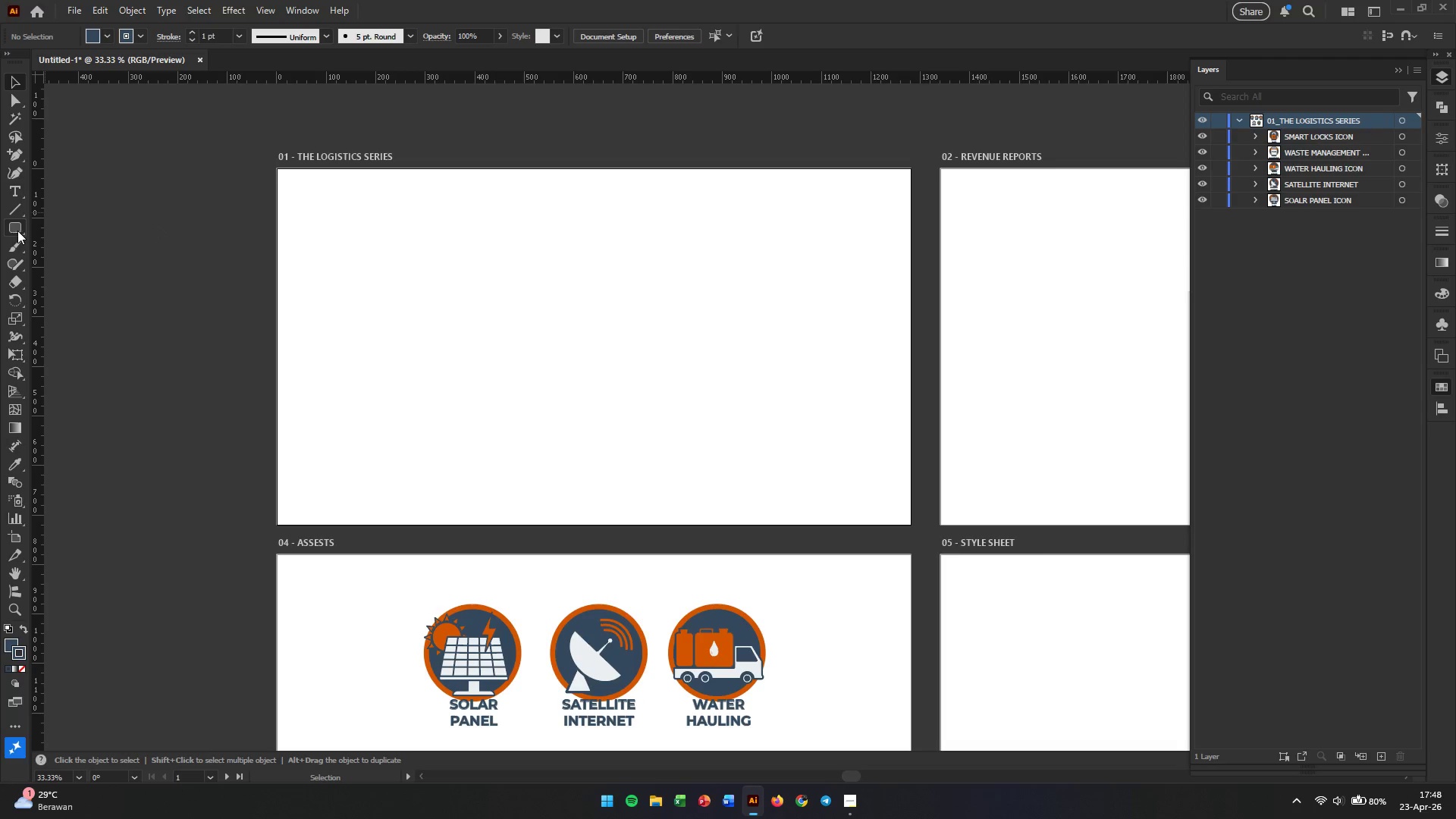 
scroll: coordinate [755, 425], scroll_direction: up, amount: 2.0
 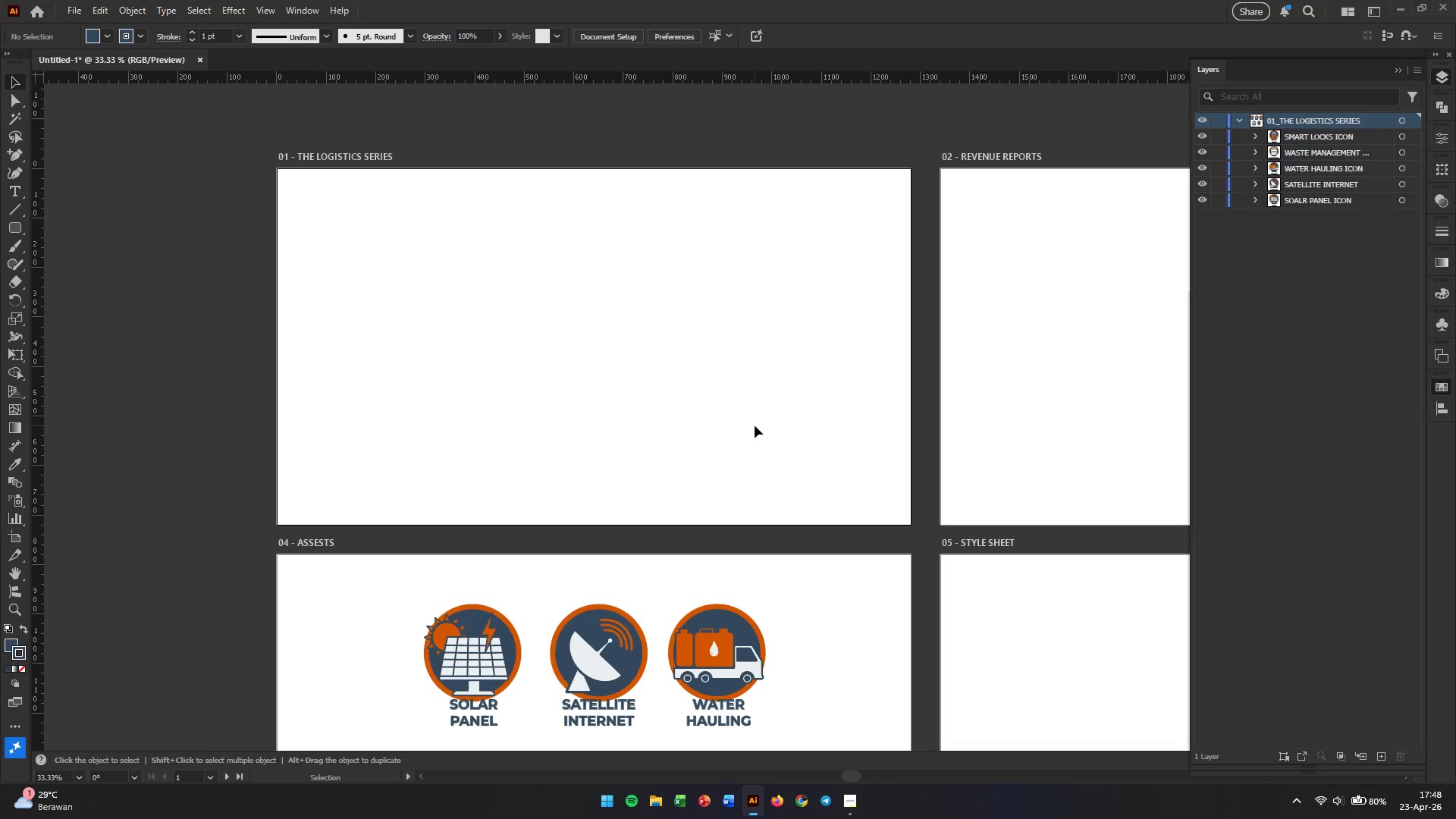 
right_click([17, 231])
 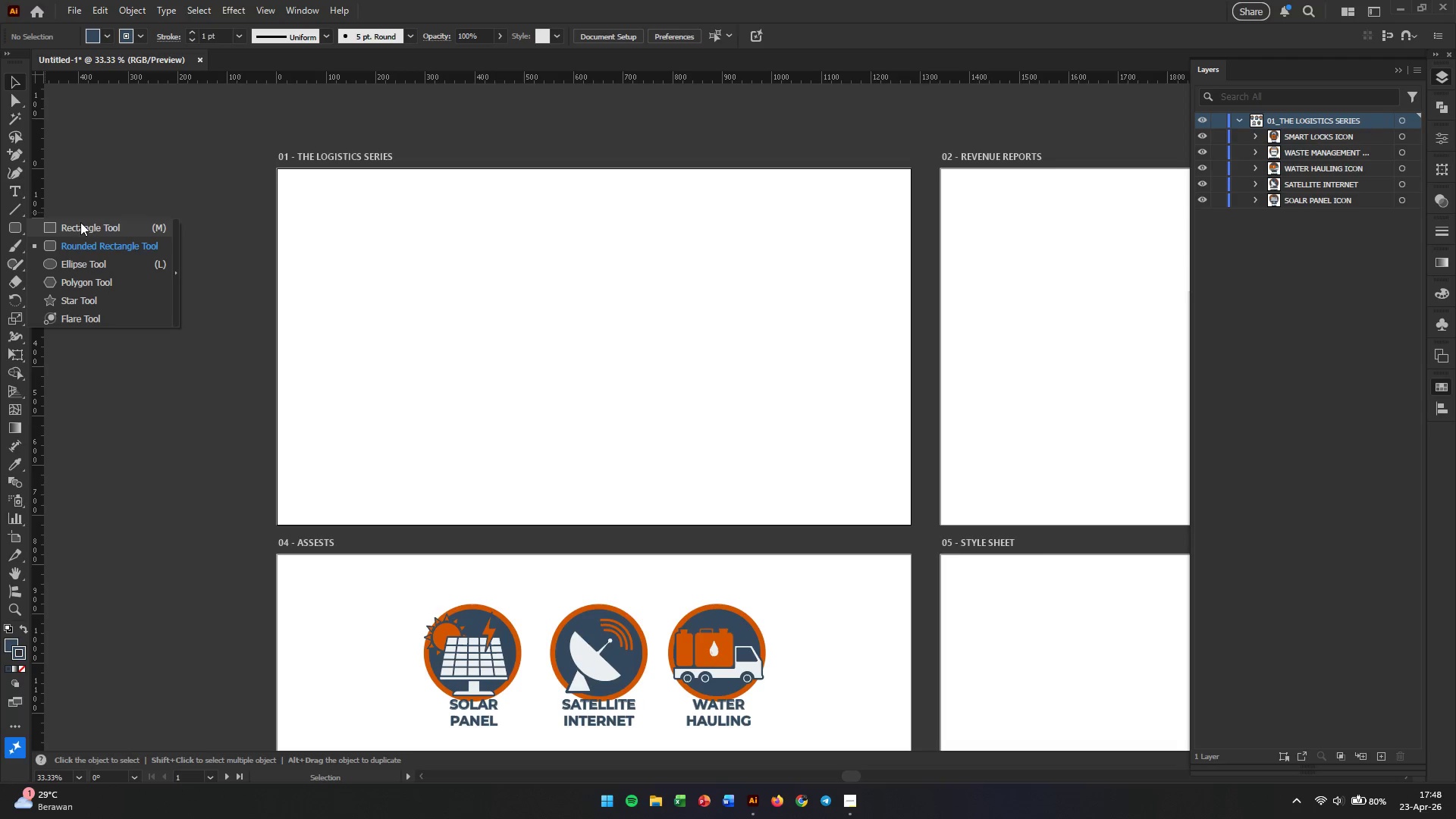 
left_click([80, 224])
 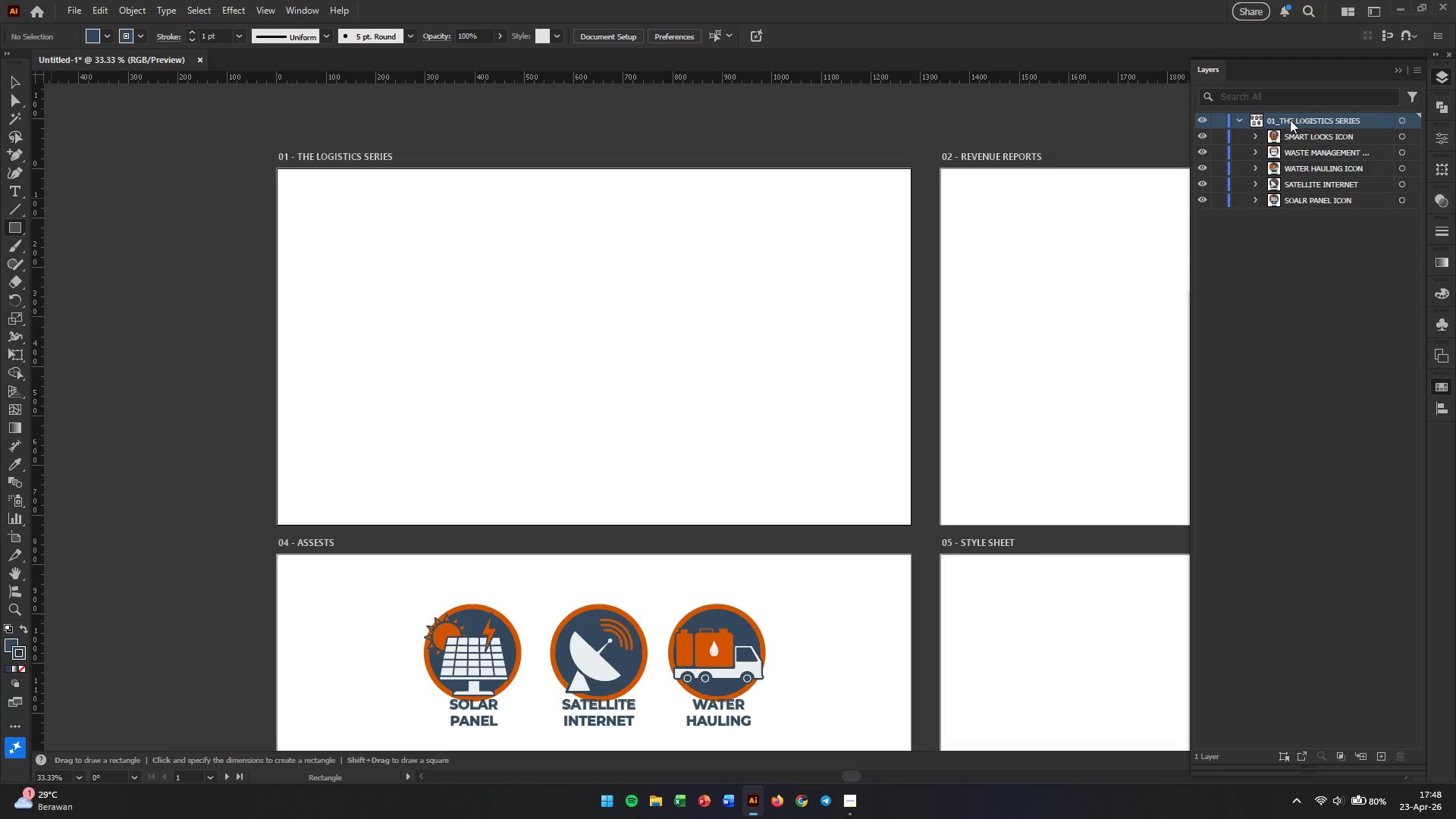 
wait(5.69)
 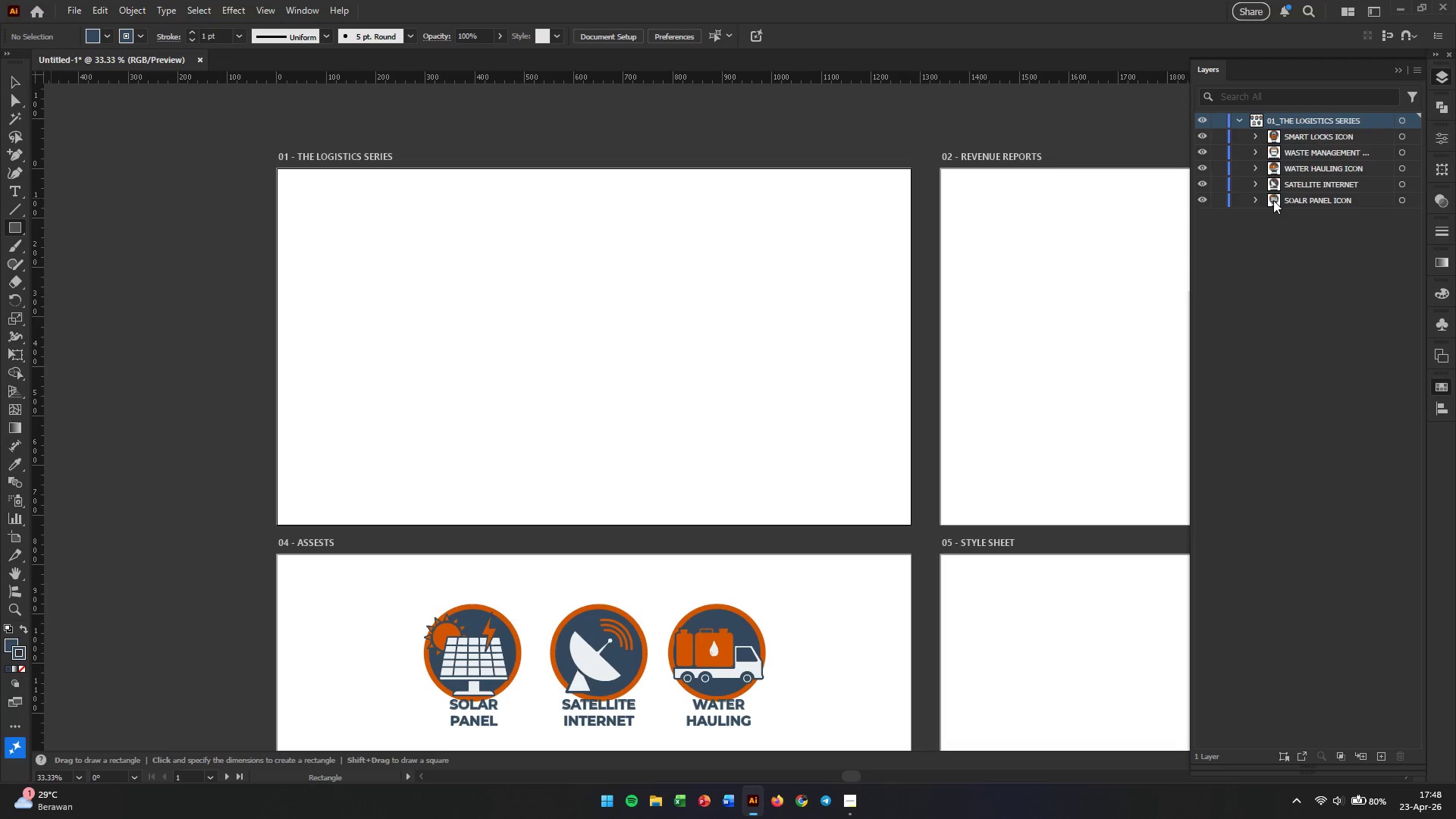 
double_click([1290, 120])
 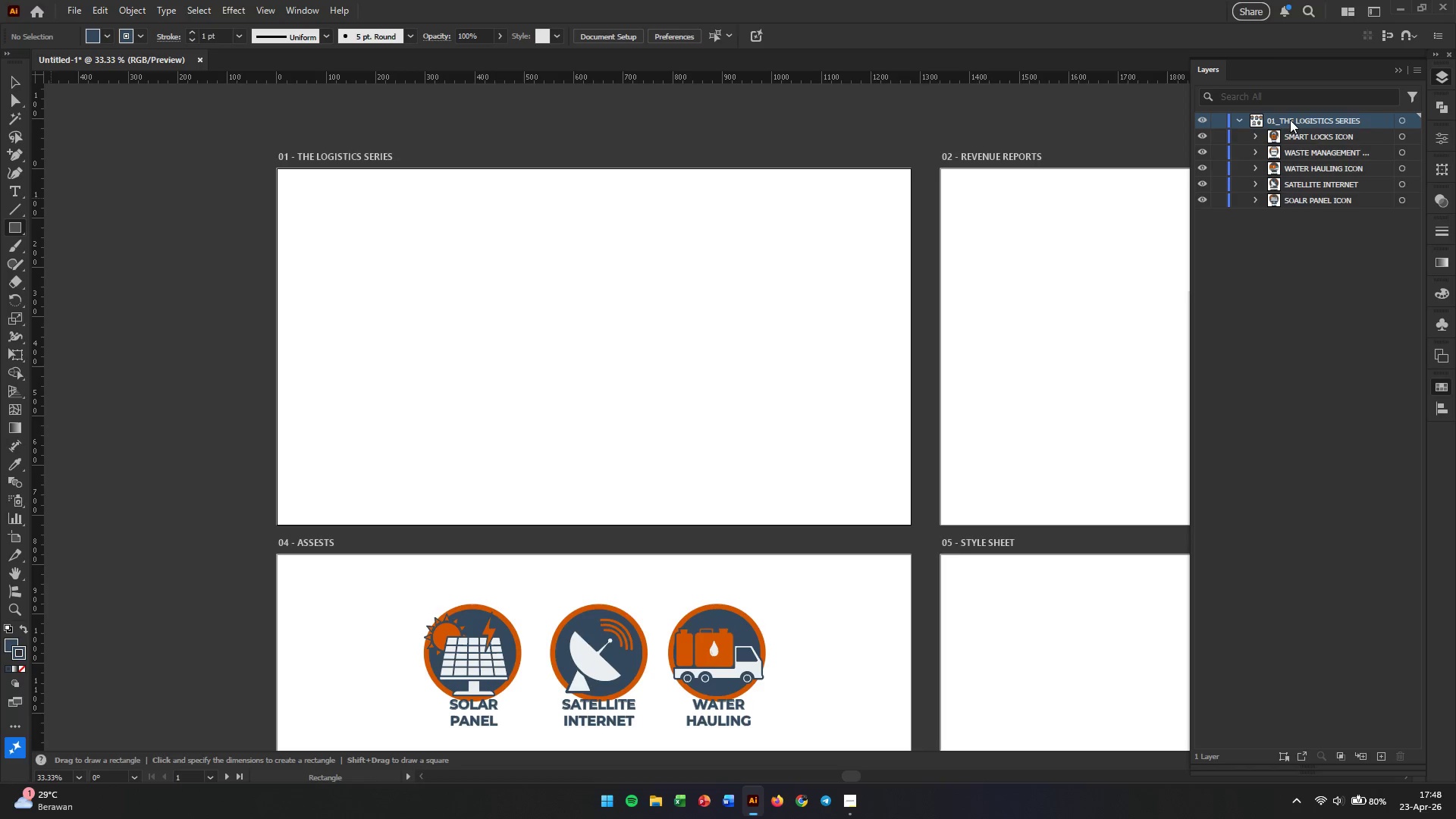 
triple_click([1290, 120])
 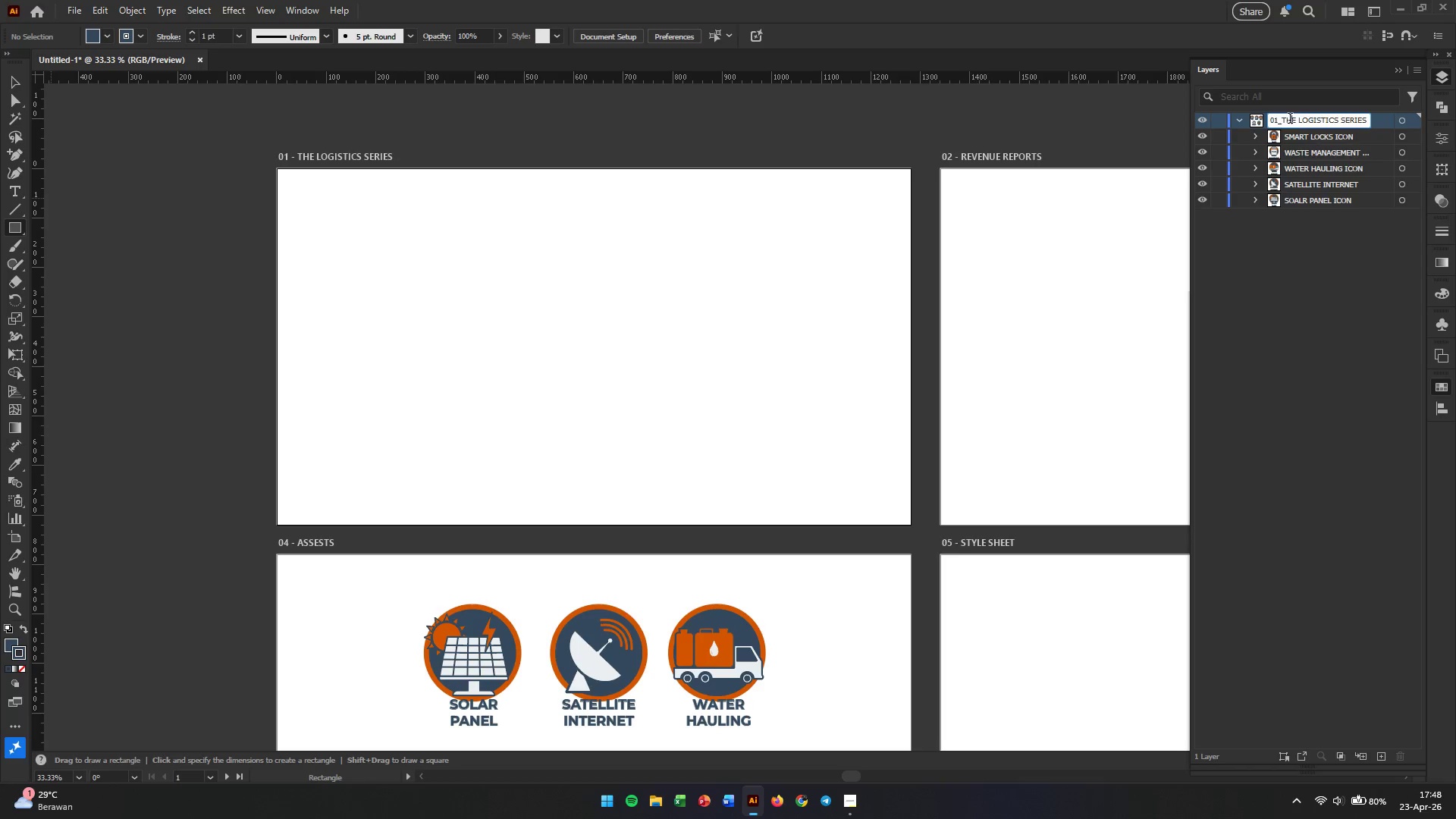 
triple_click([1290, 120])
 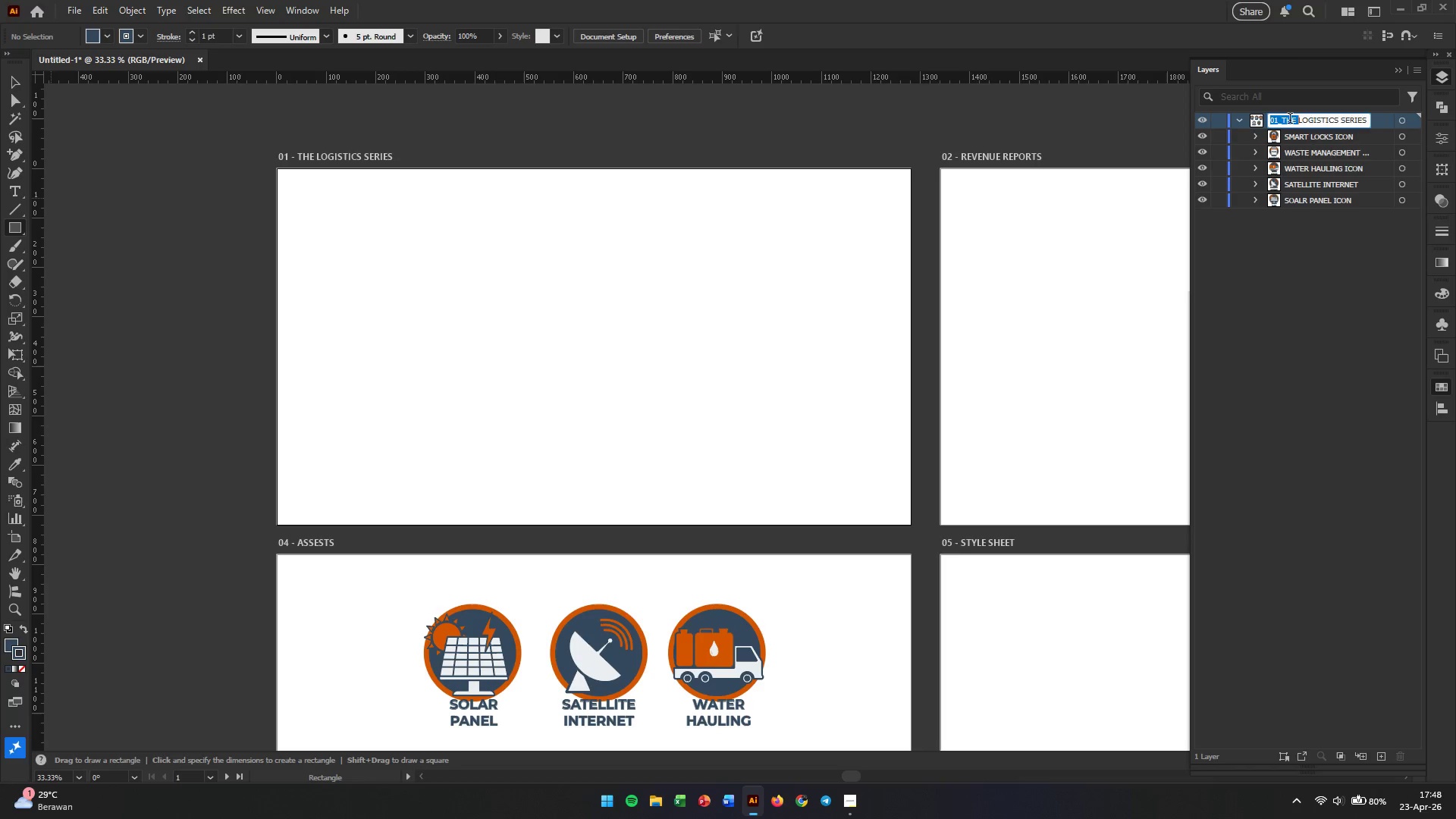 
triple_click([1290, 120])
 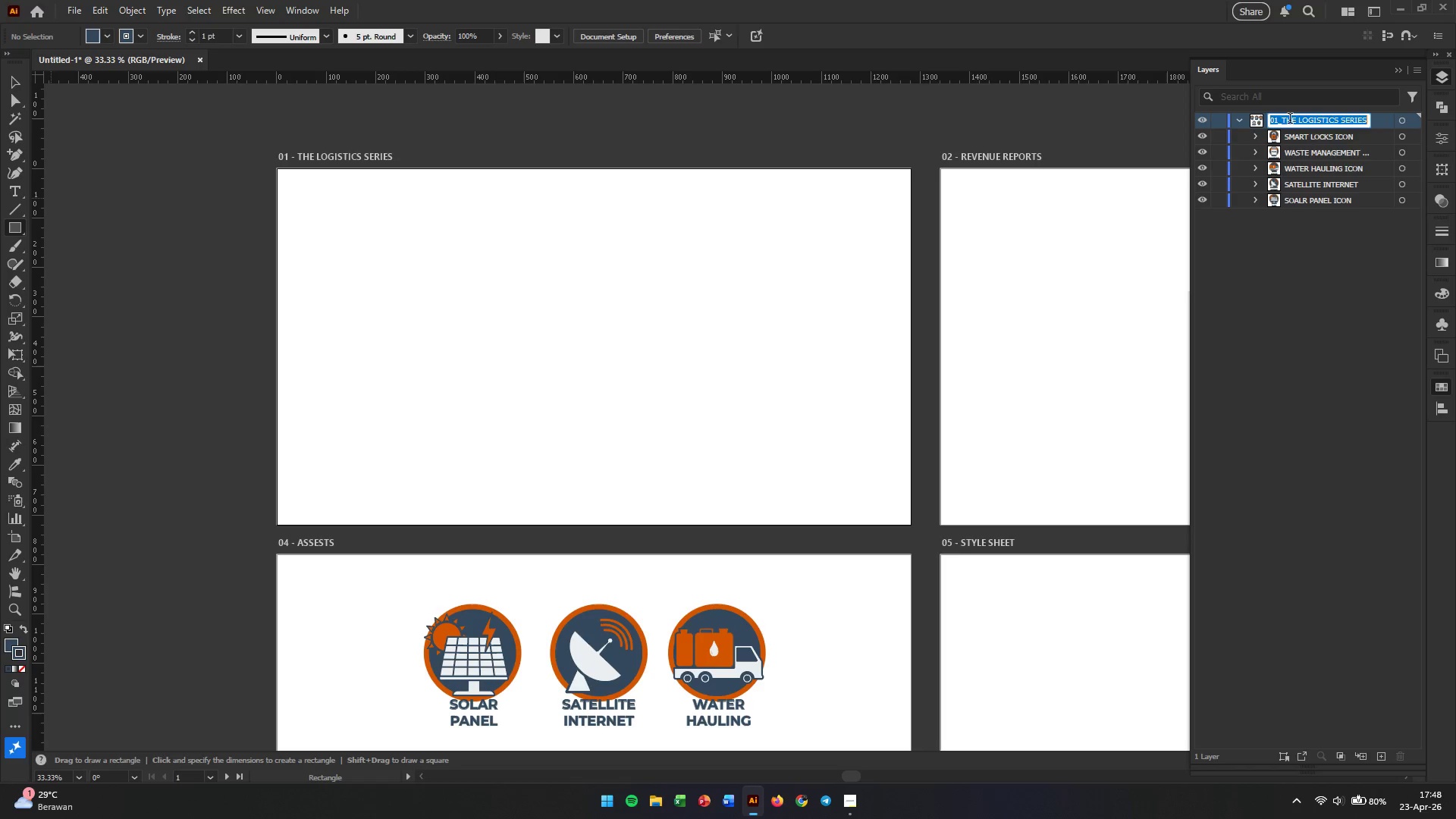 
type(04_Ass)
key(Backspace)
key(Backspace)
type(SSETS)
 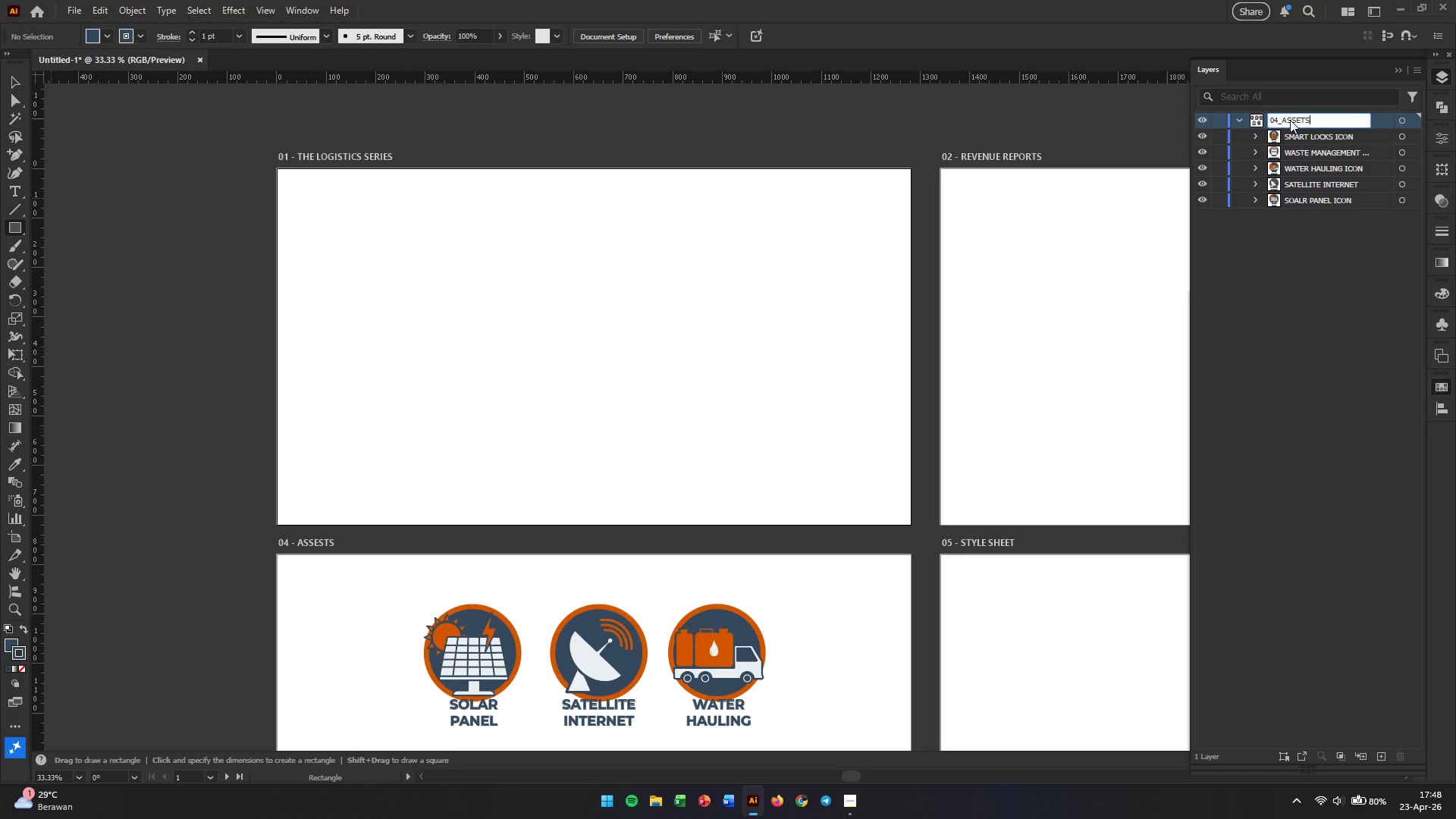 
 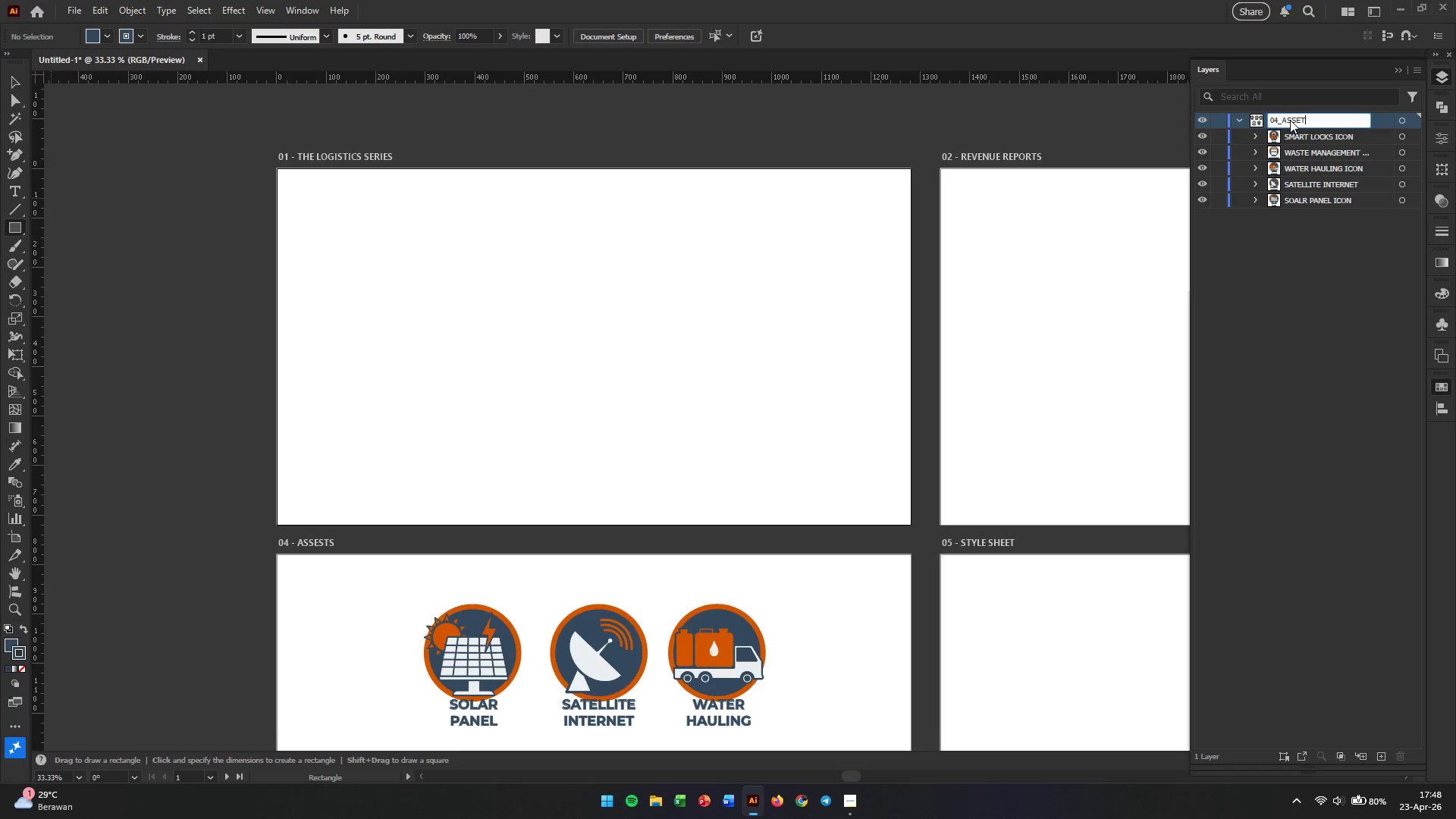 
key(Enter)
 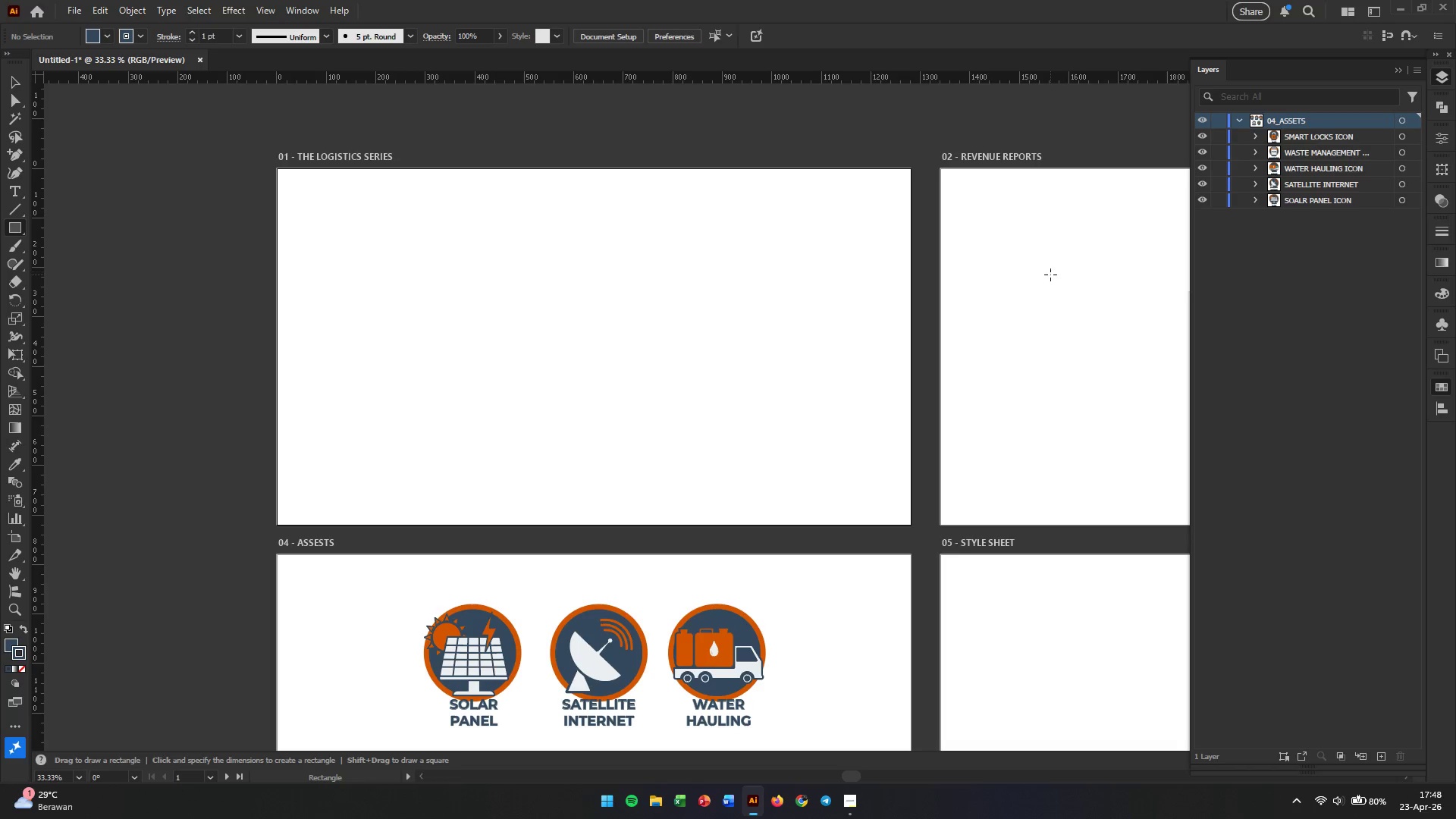 
wait(5.77)
 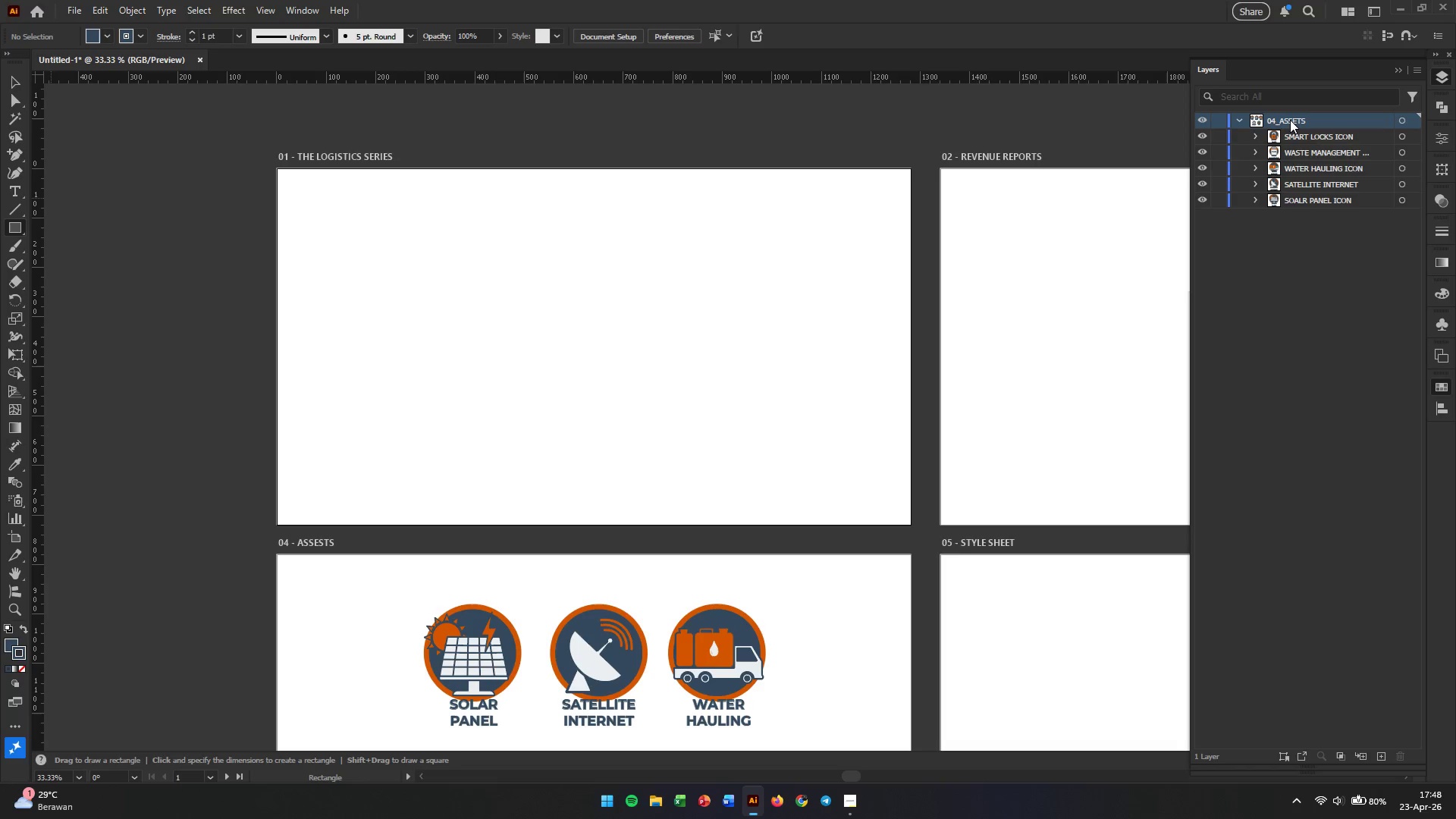 
left_click([1240, 120])
 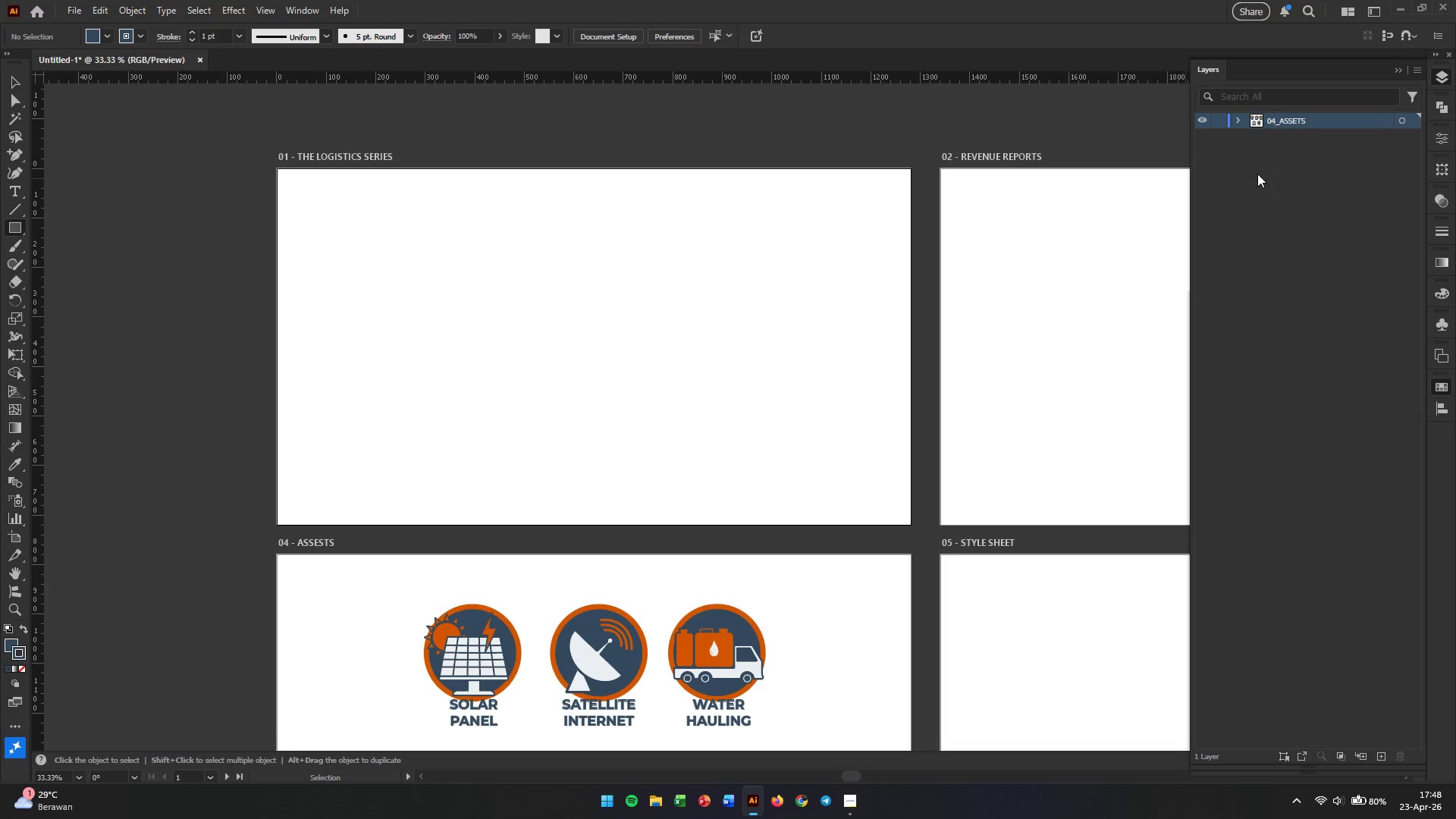 
left_click([1268, 187])
 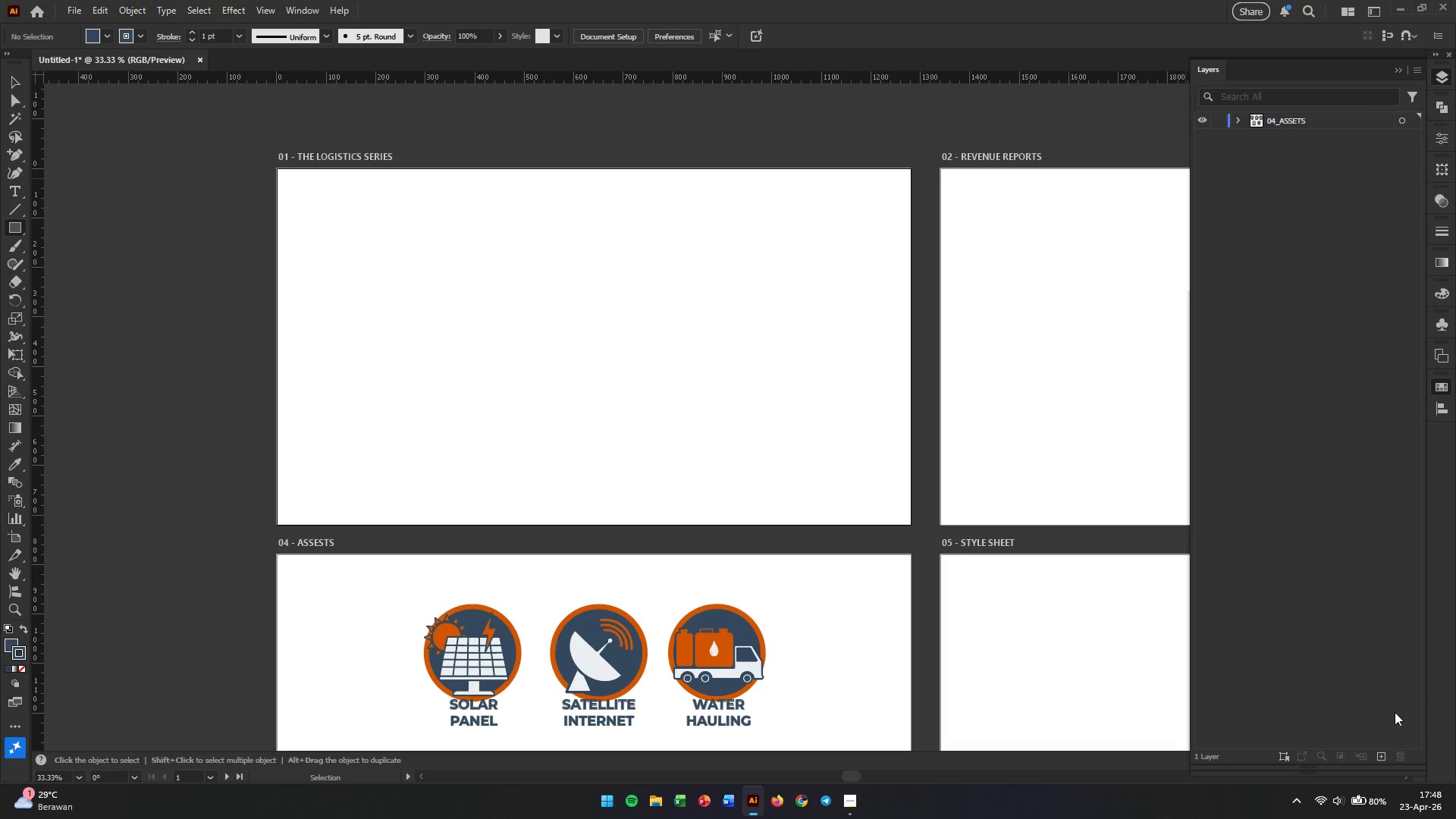 
left_click([1382, 754])
 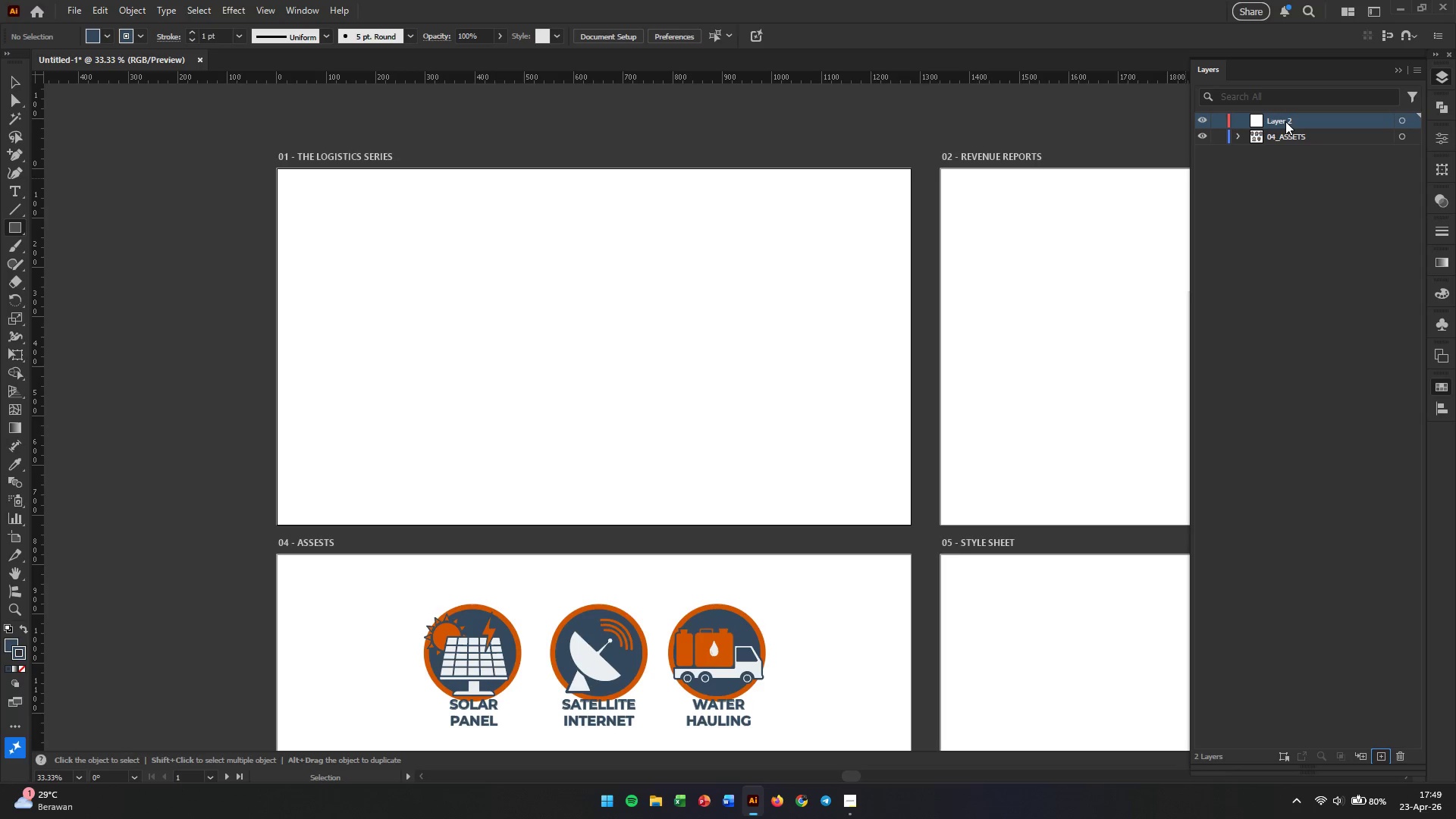 
double_click([1285, 121])
 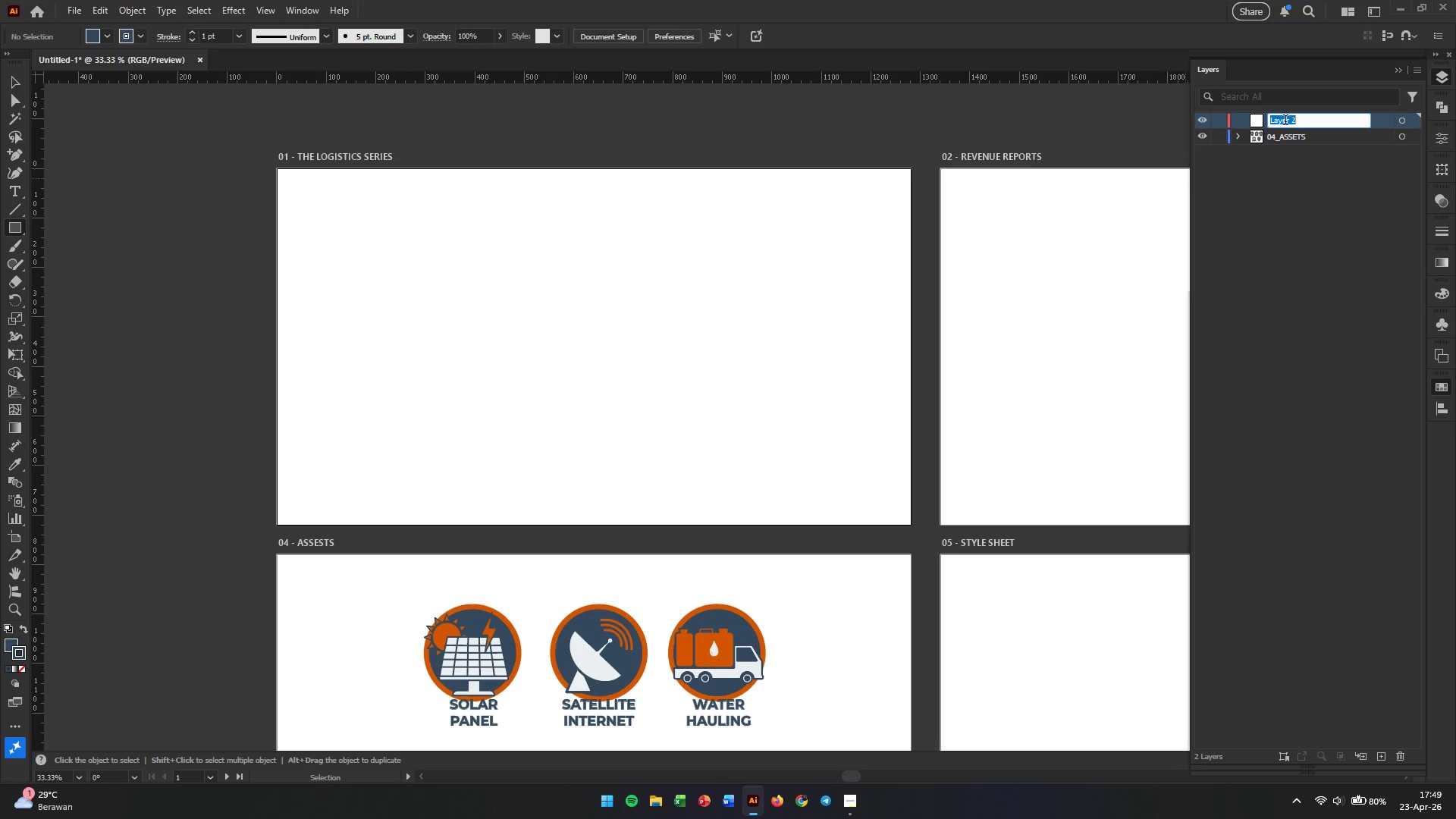 
triple_click([1285, 121])
 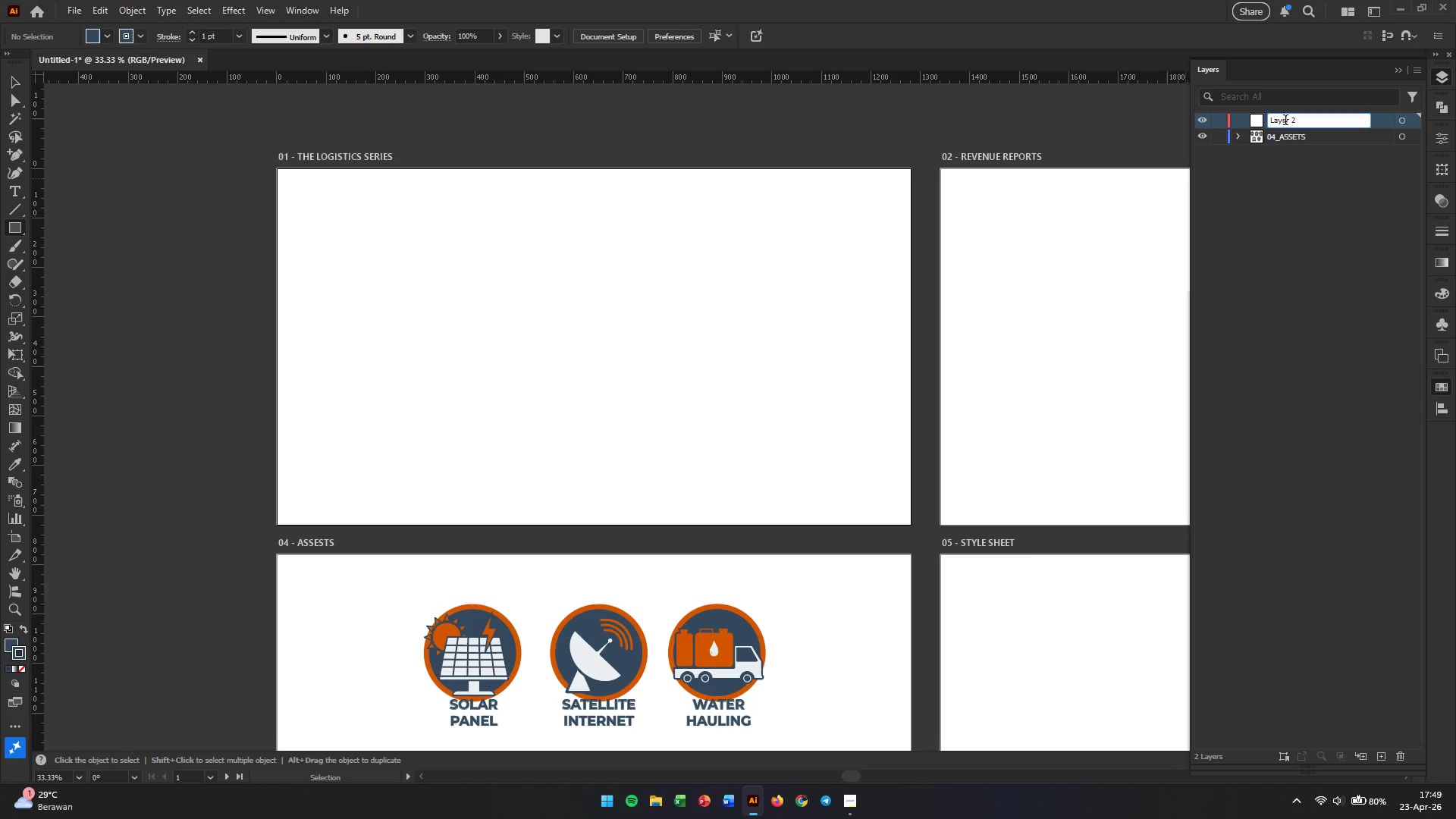 
triple_click([1285, 121])
 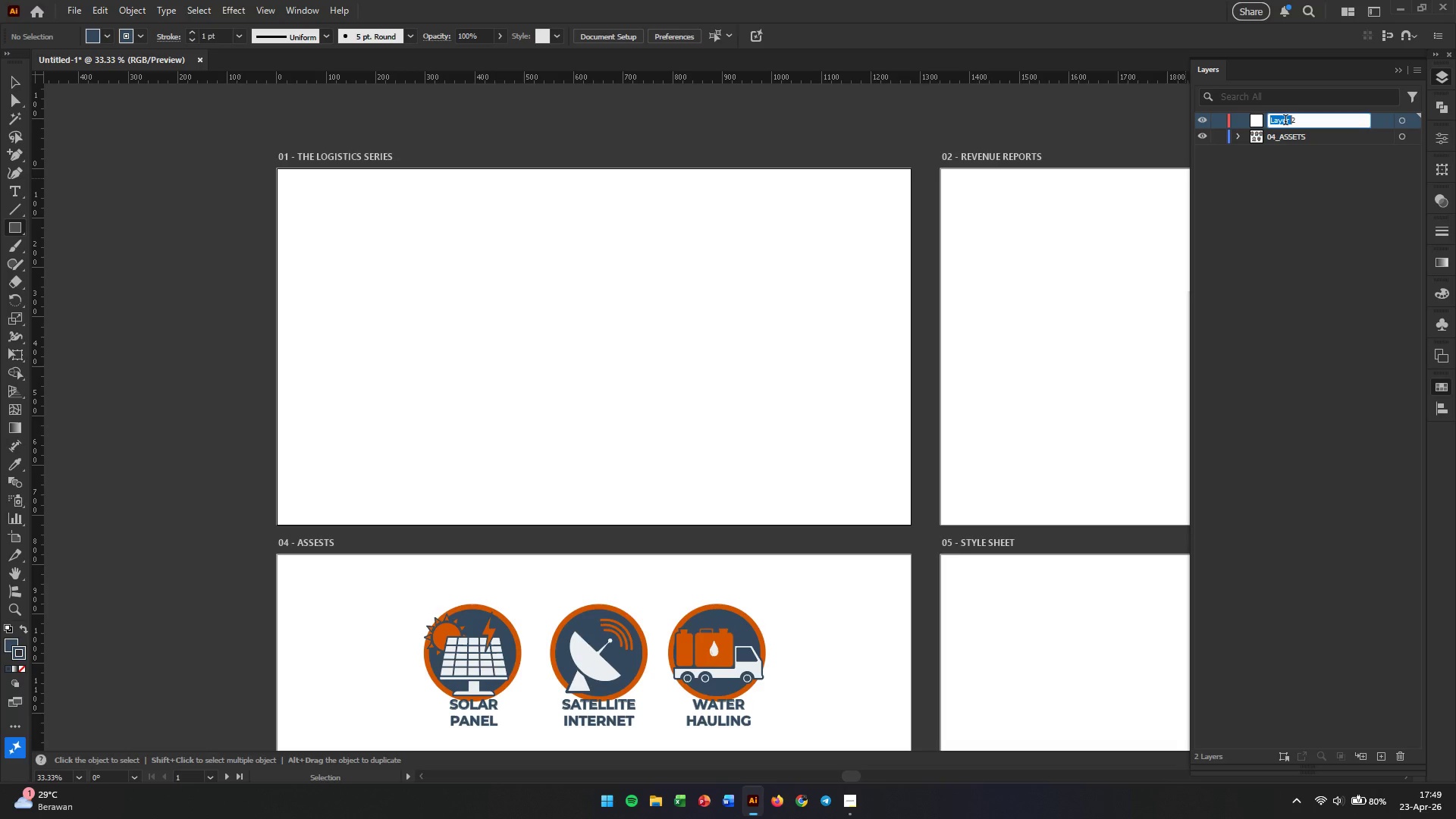 
triple_click([1285, 121])
 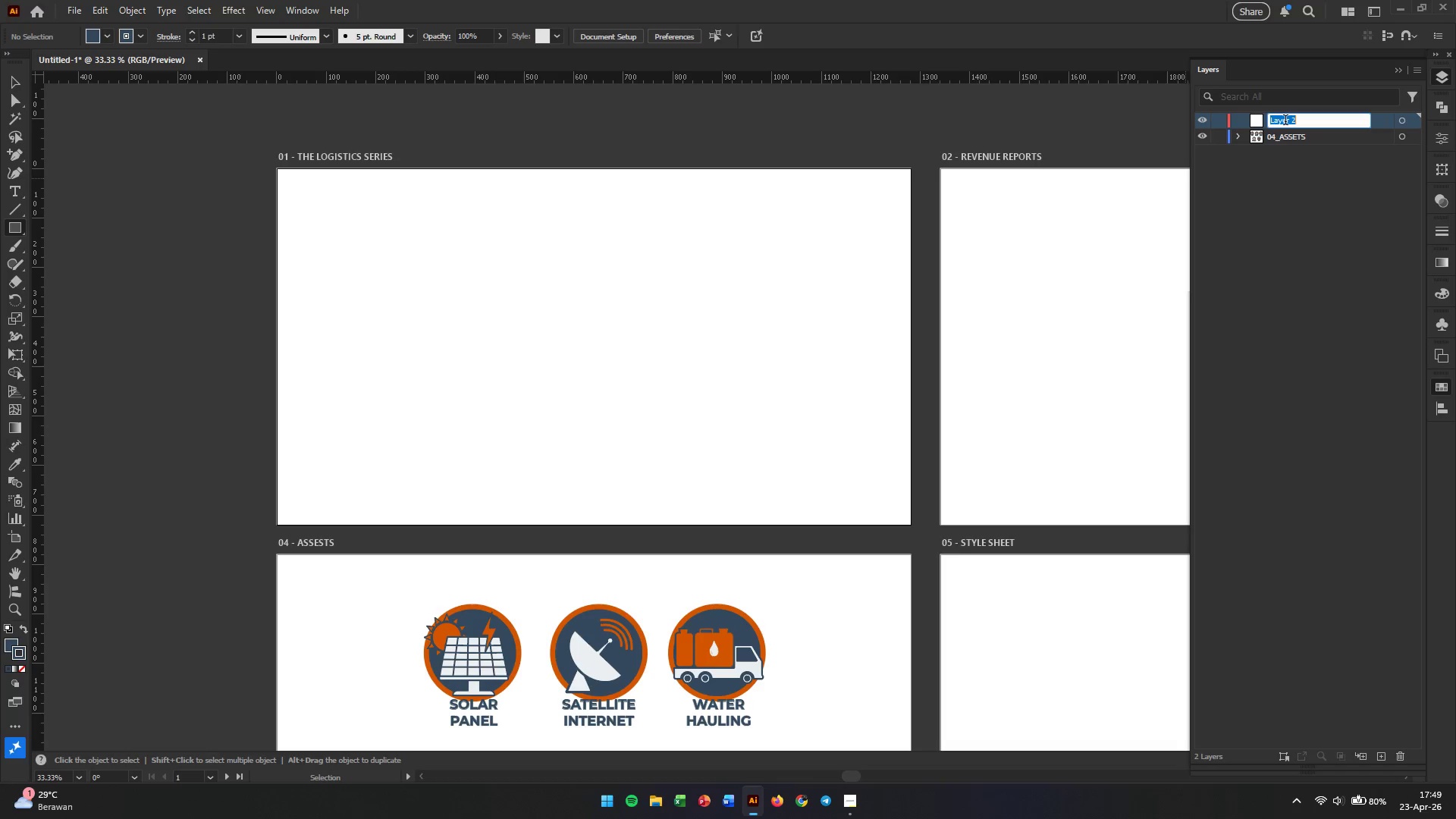 
key(ArrowRight)
 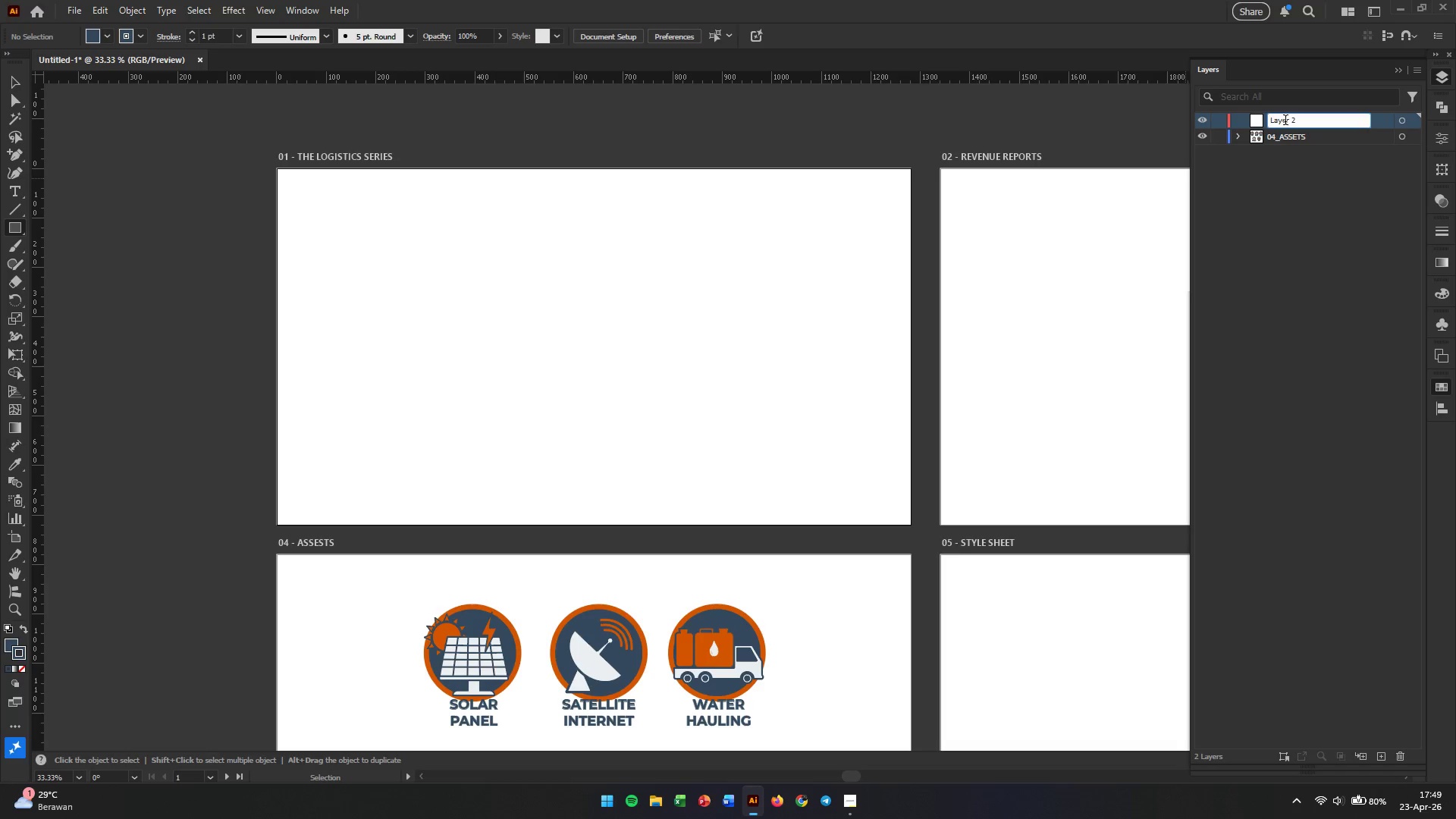 
key(Backspace)
 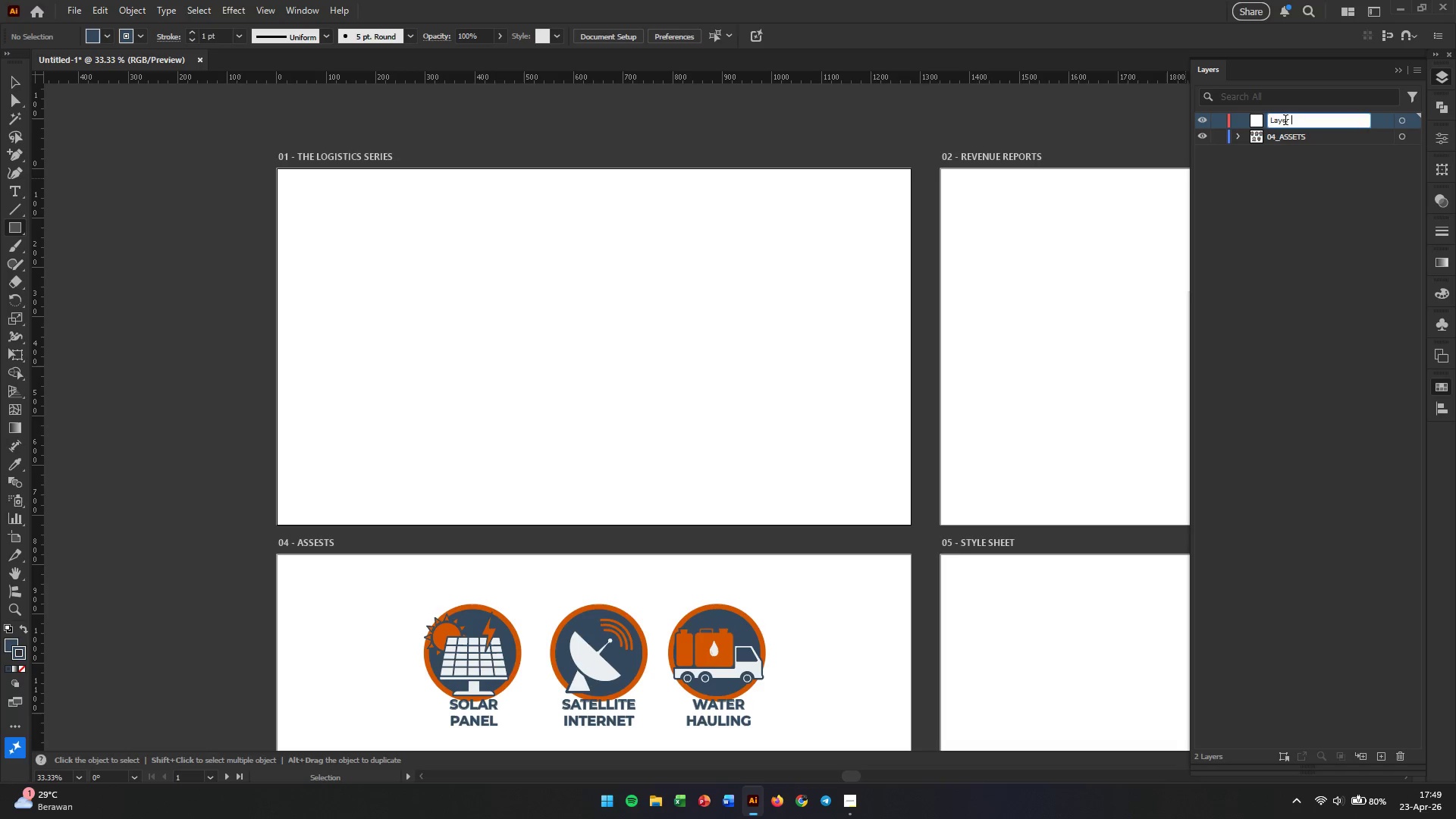 
key(Numpad0)
 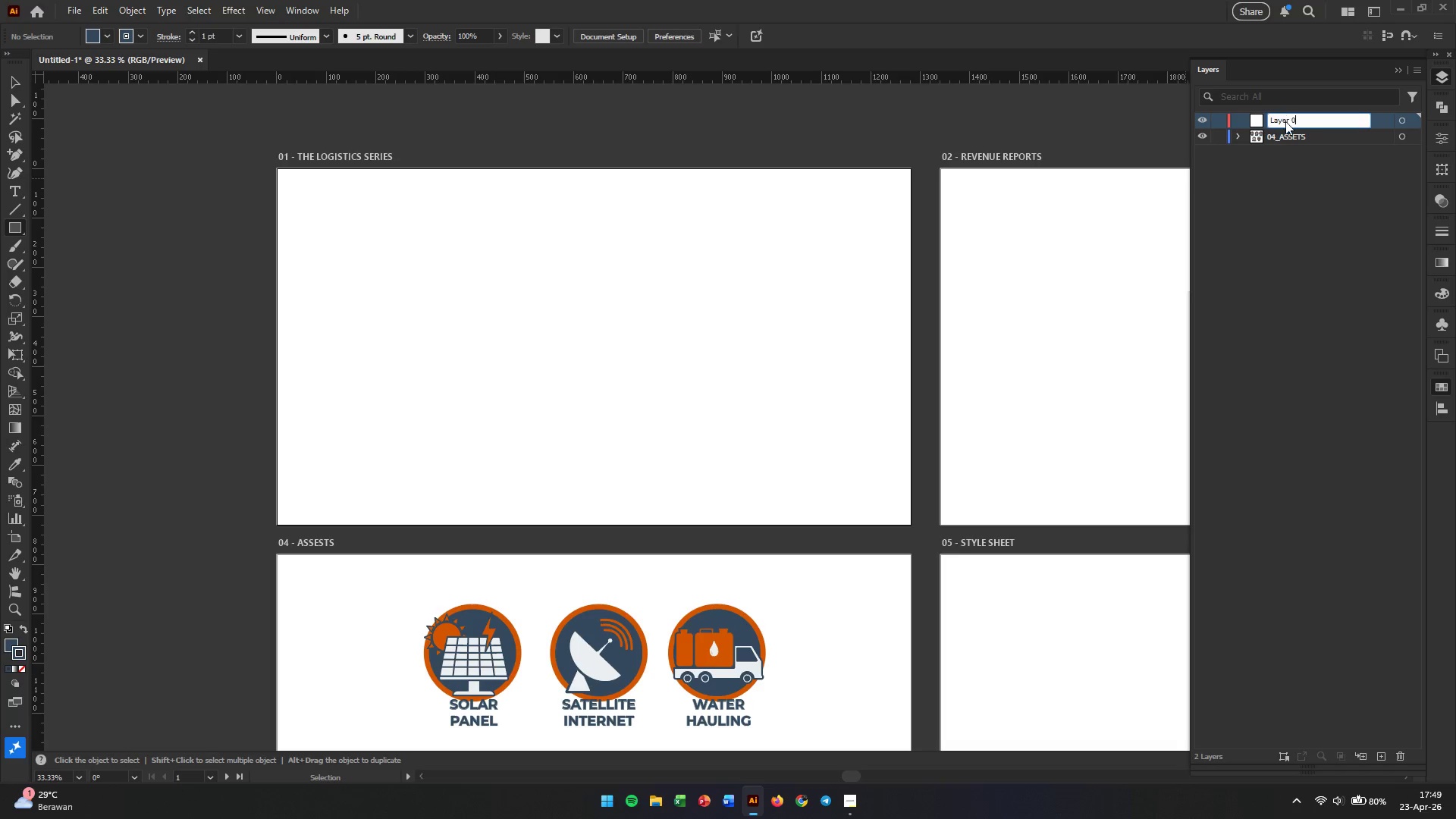 
key(Numpad1)
 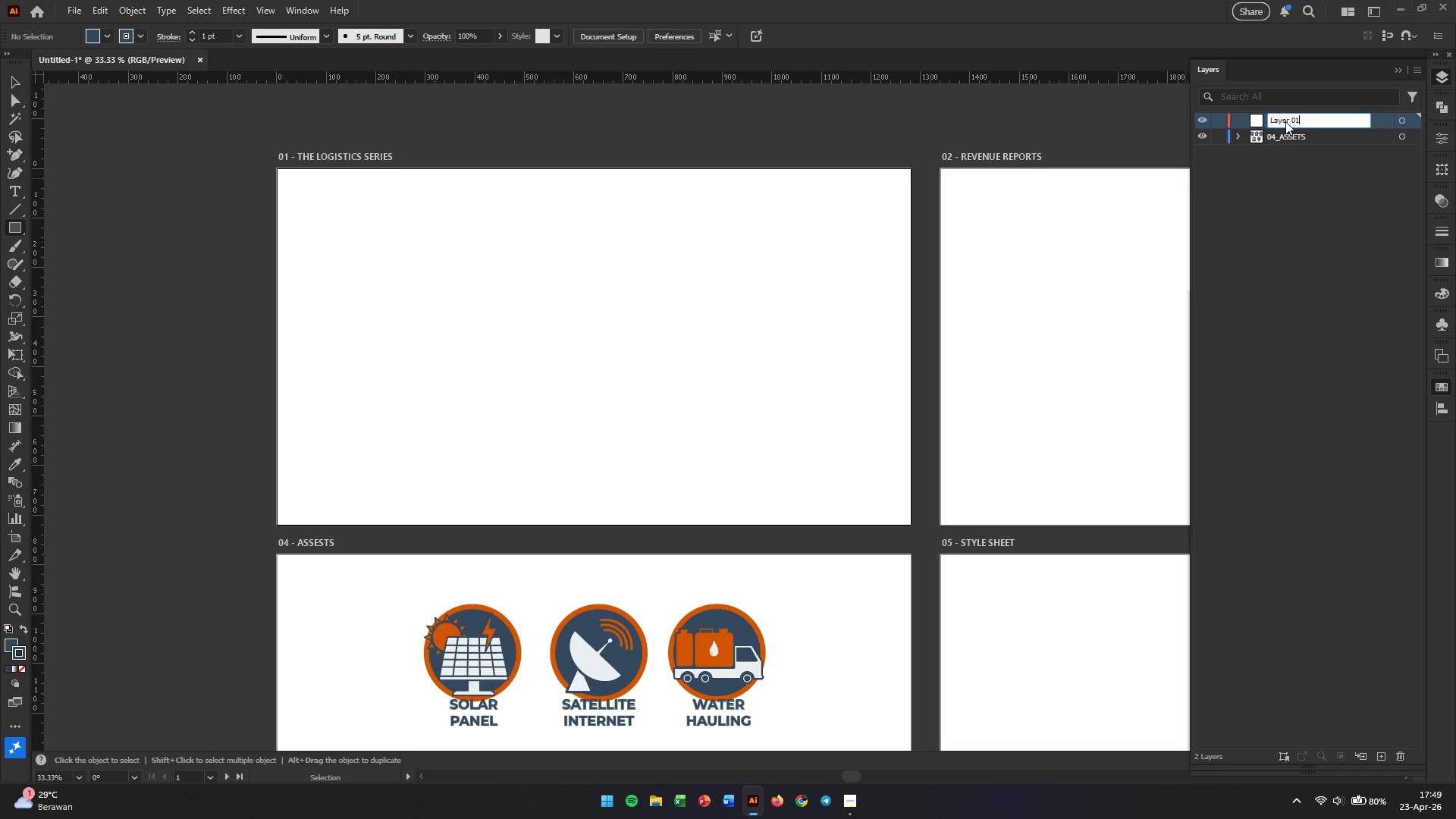 
key(NumpadSubtract)
 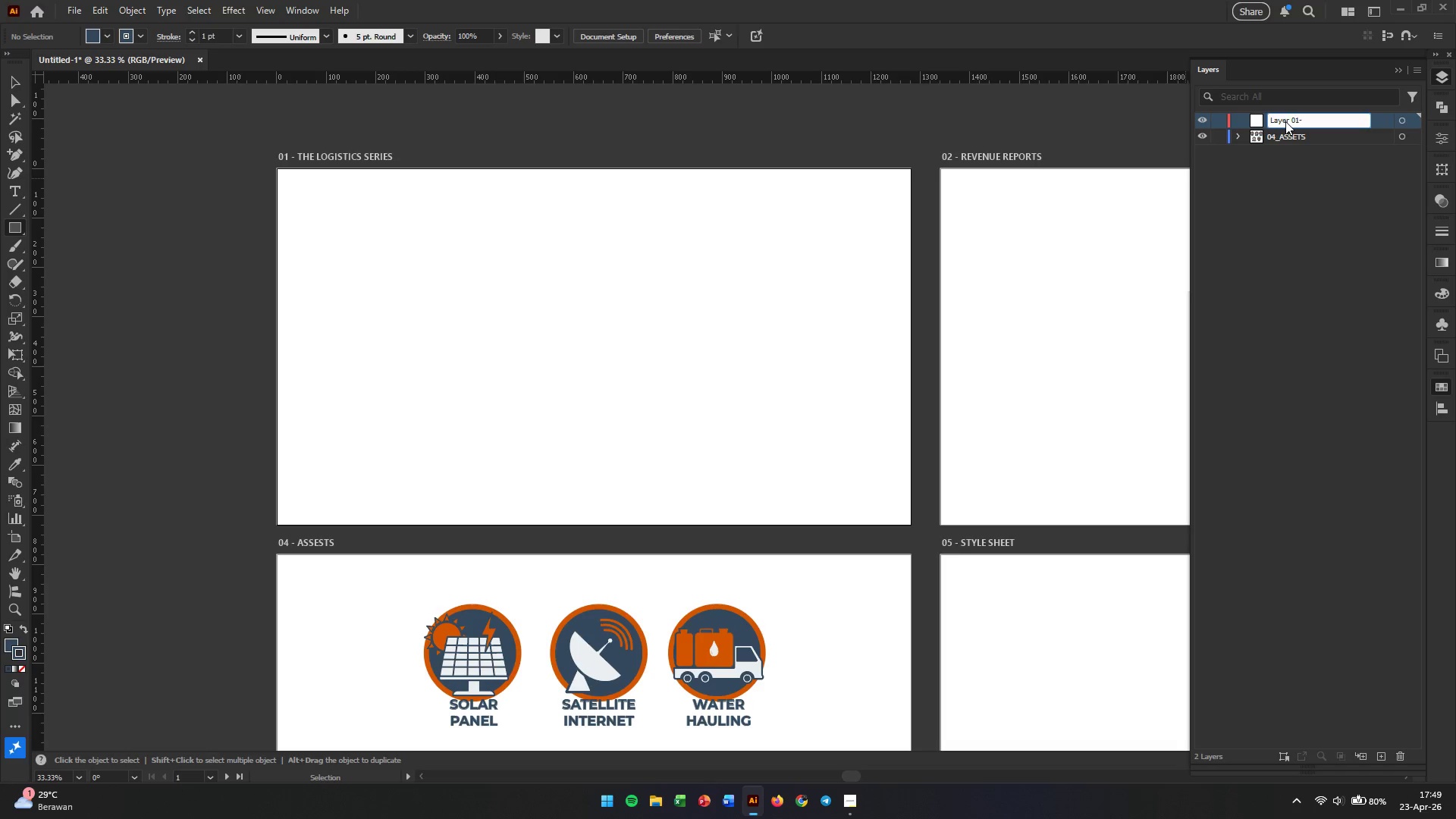 
key(Backspace)
 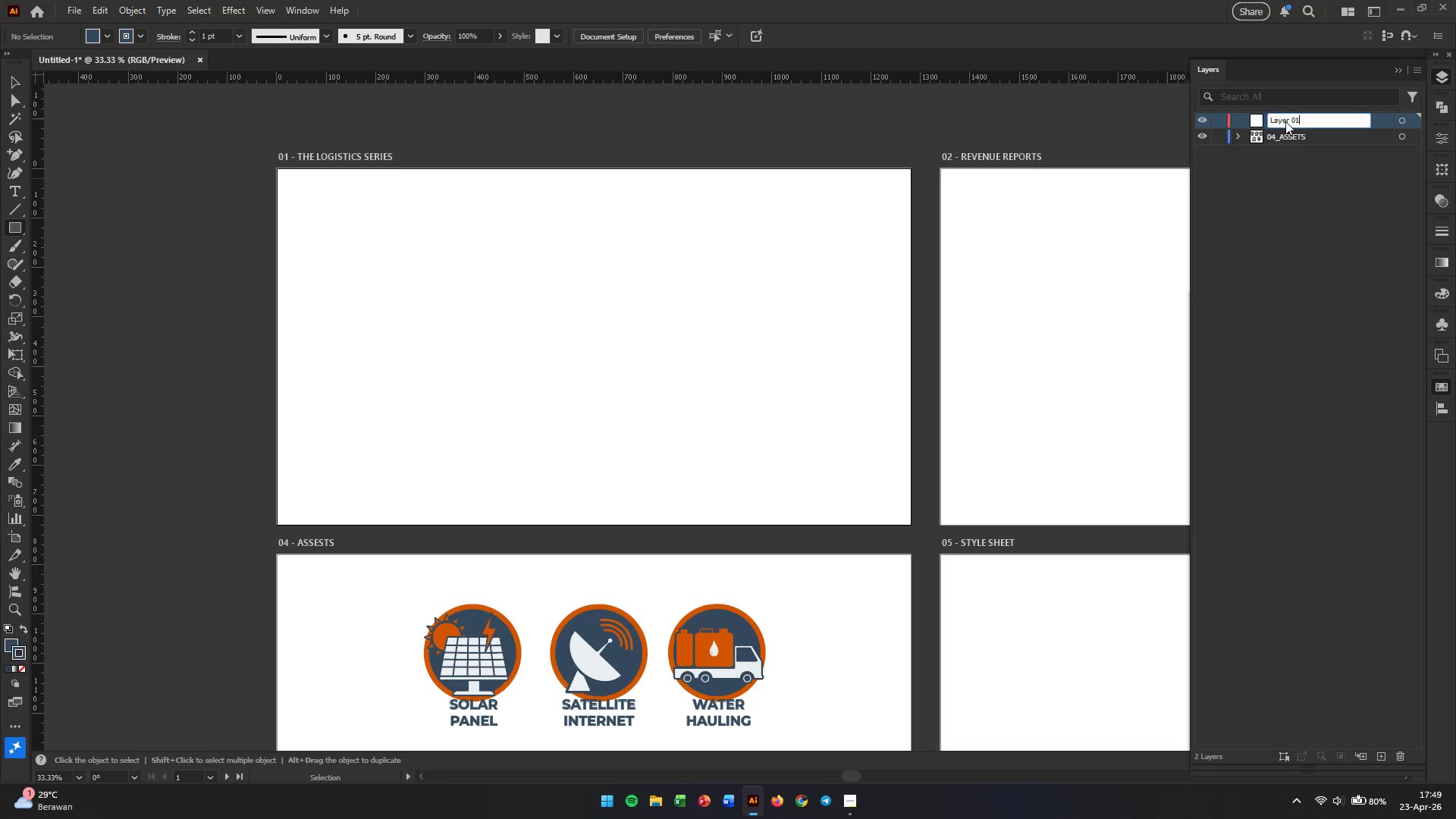 
key(Backspace)
 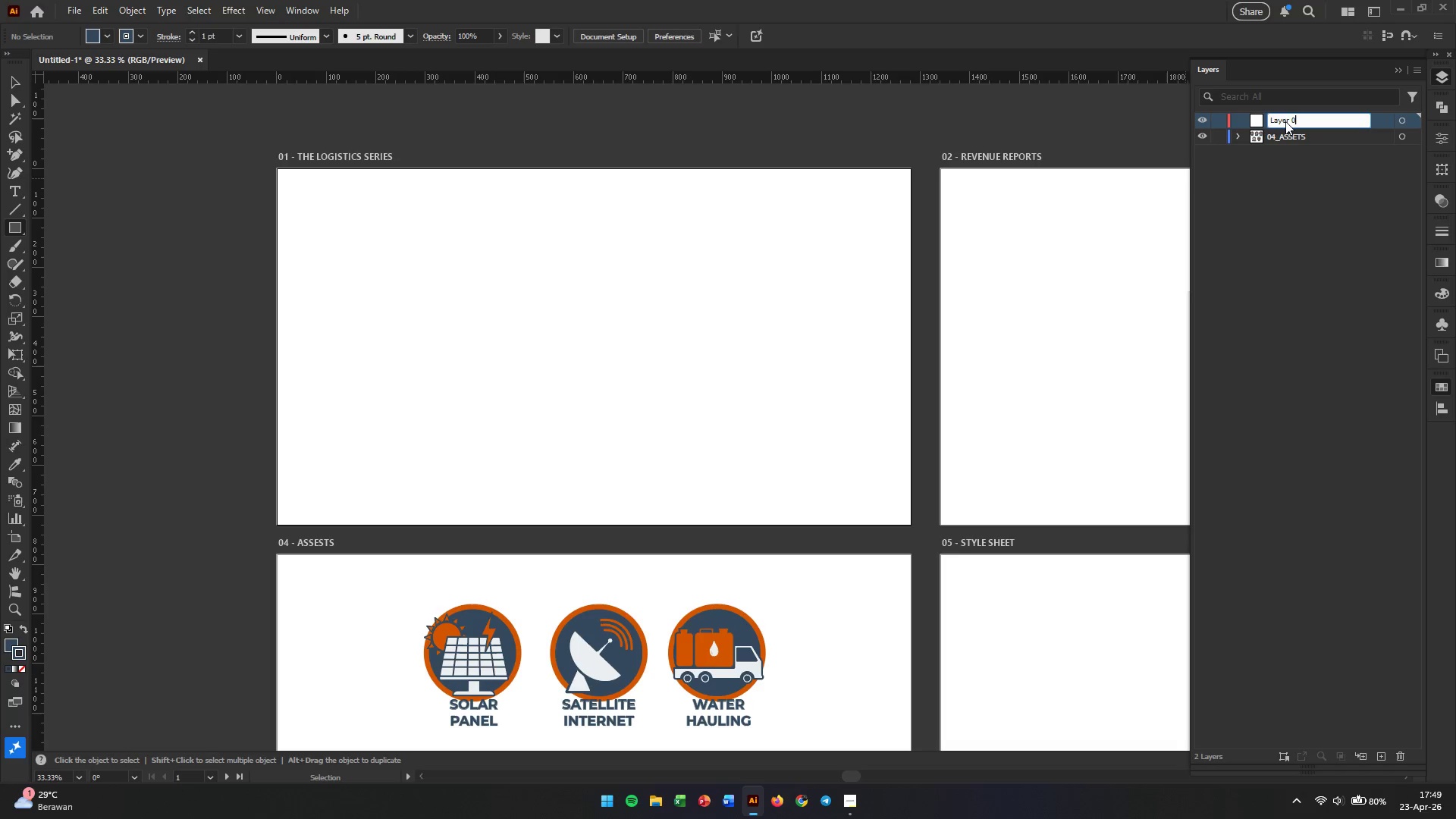 
key(Backspace)
 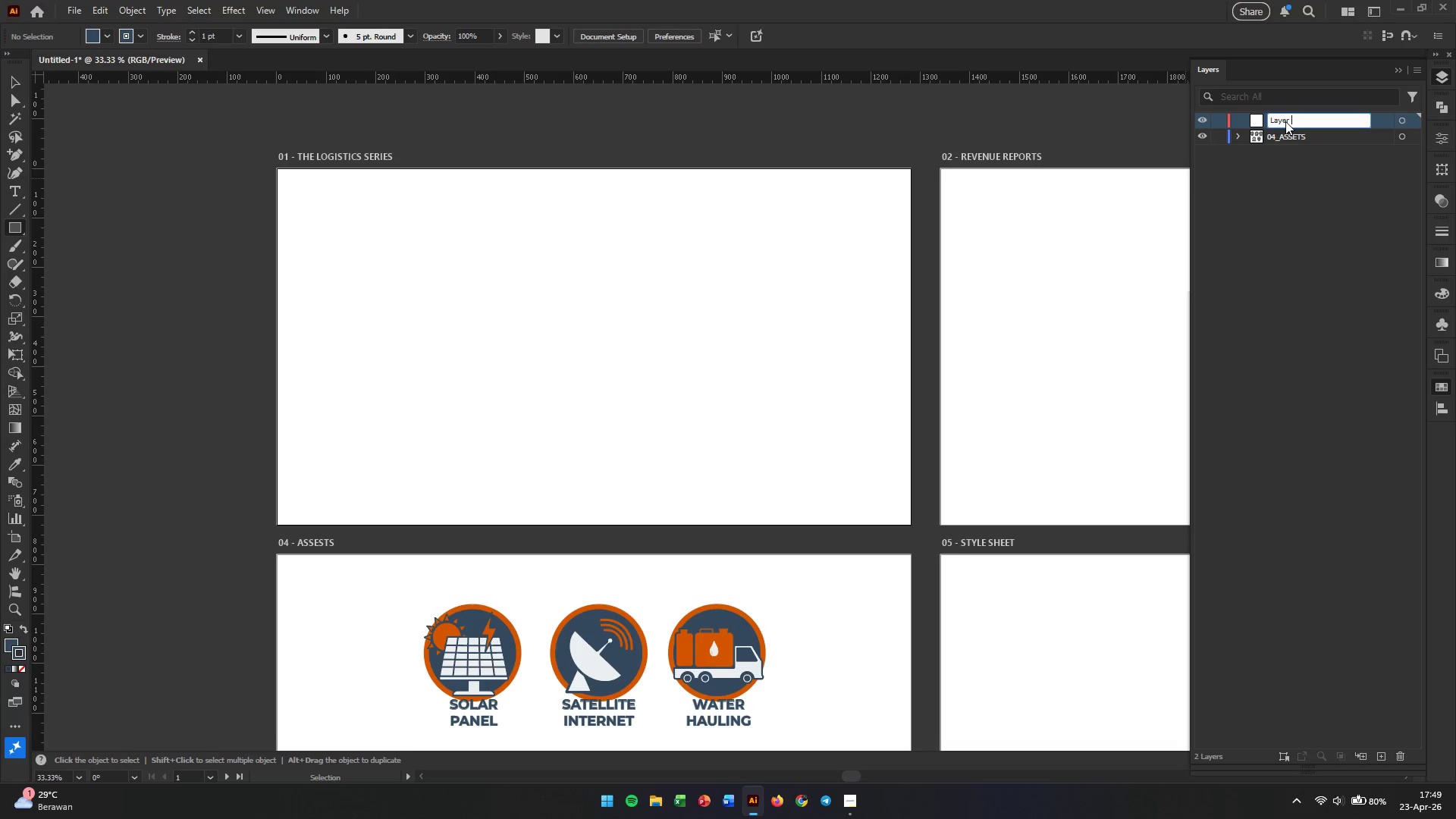 
key(Backspace)
 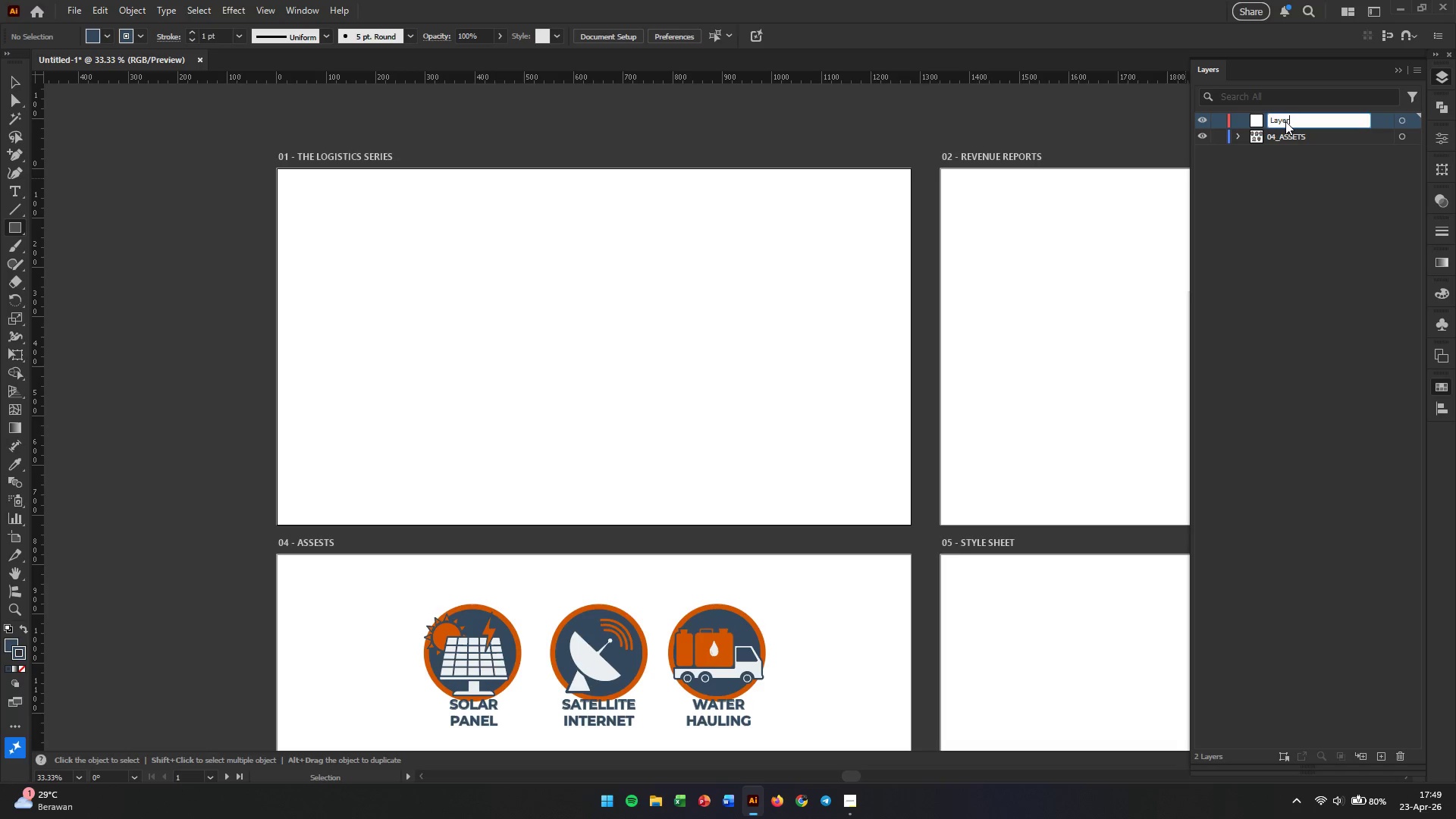 
key(Backspace)
 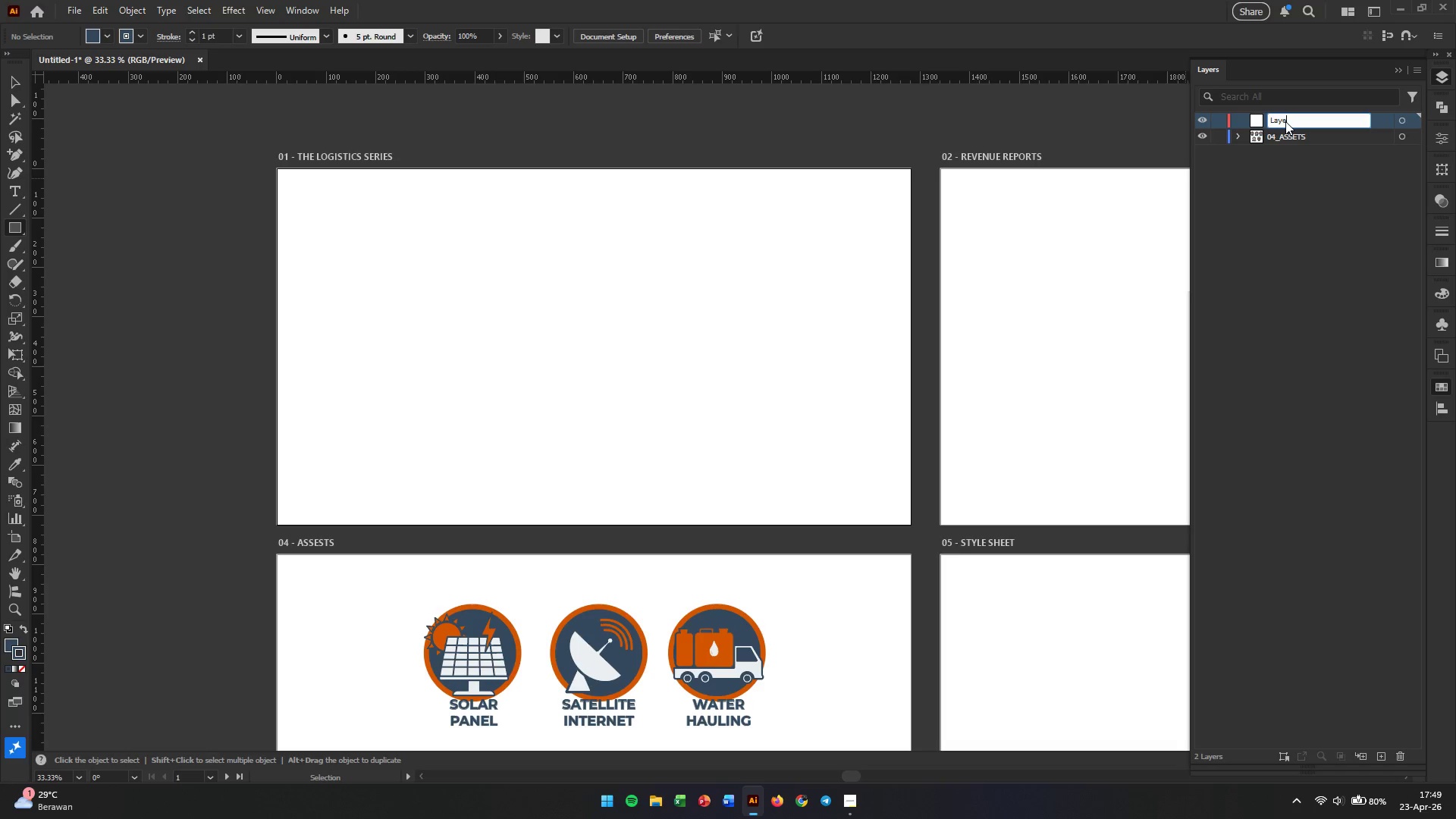 
key(Backspace)
 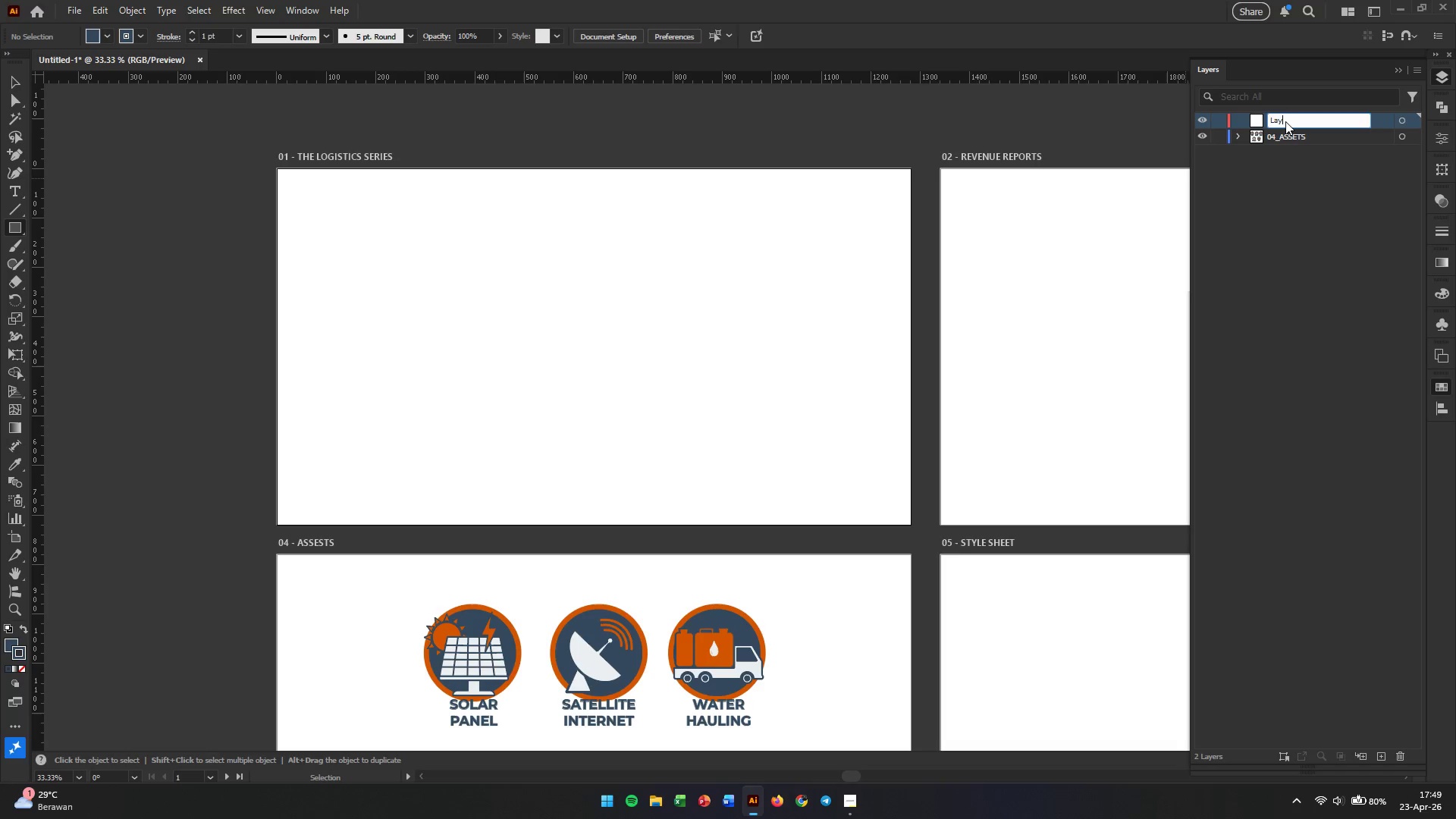 
key(Backspace)
 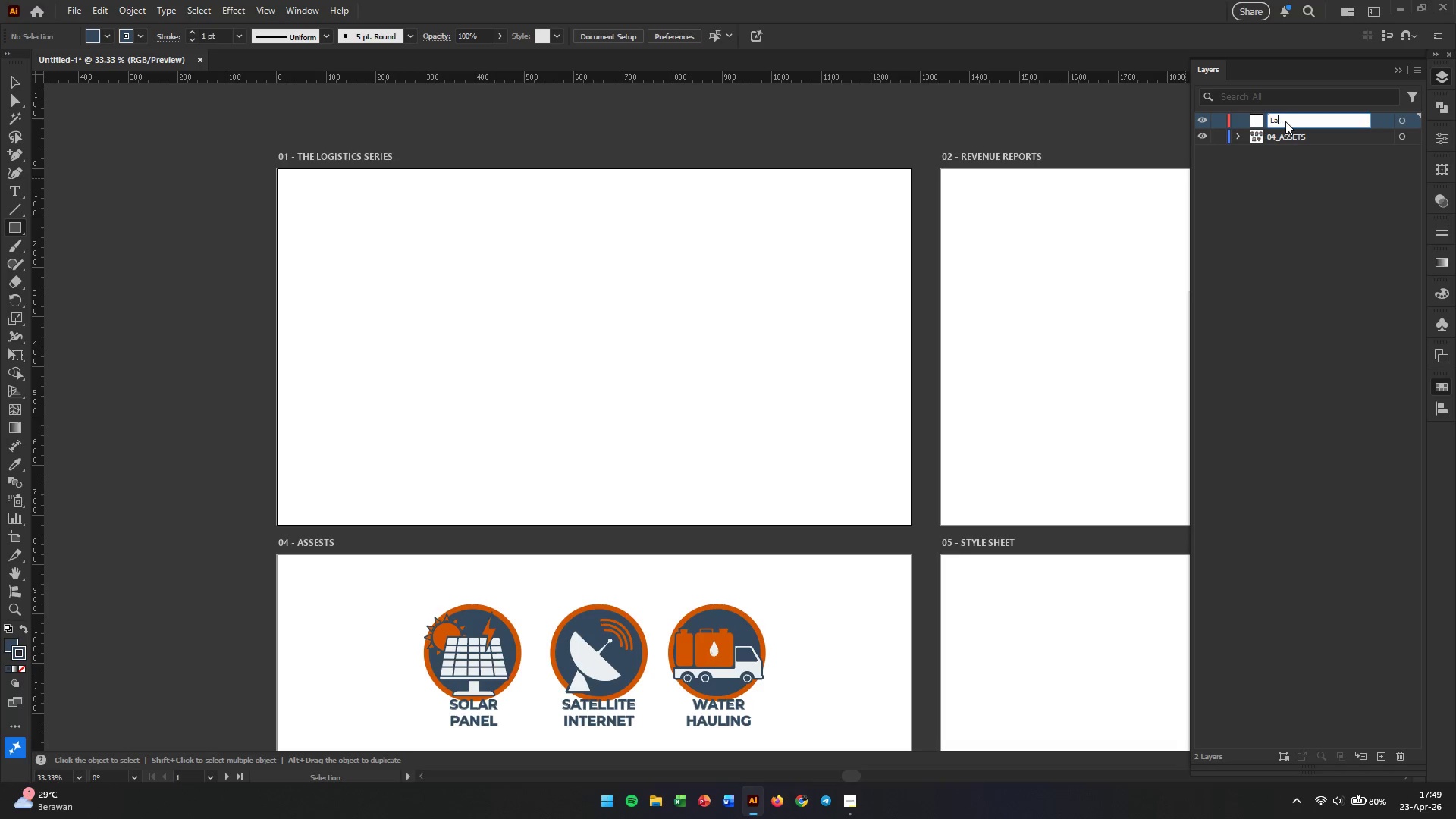 
key(Backspace)
 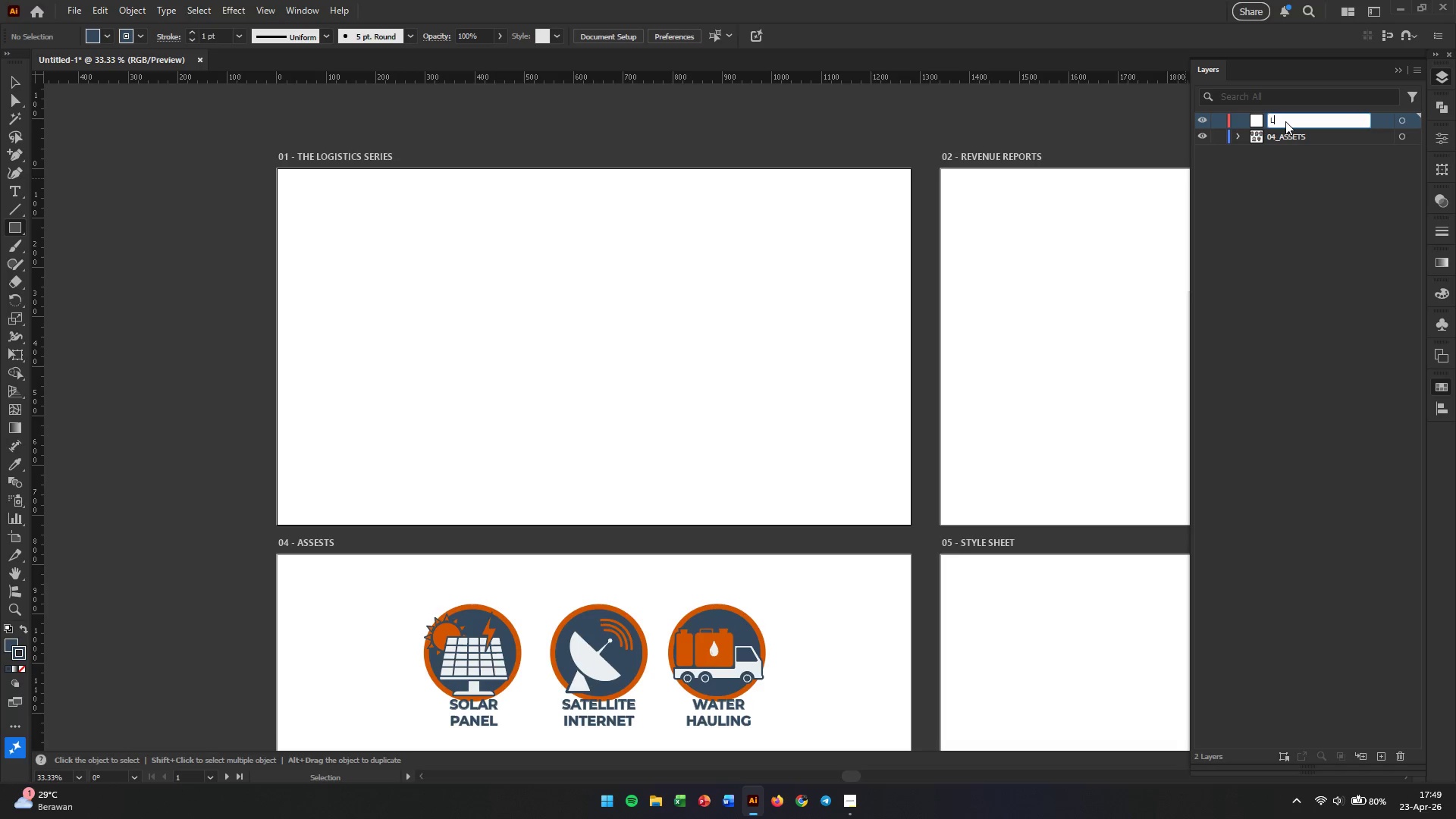 
key(Backspace)
 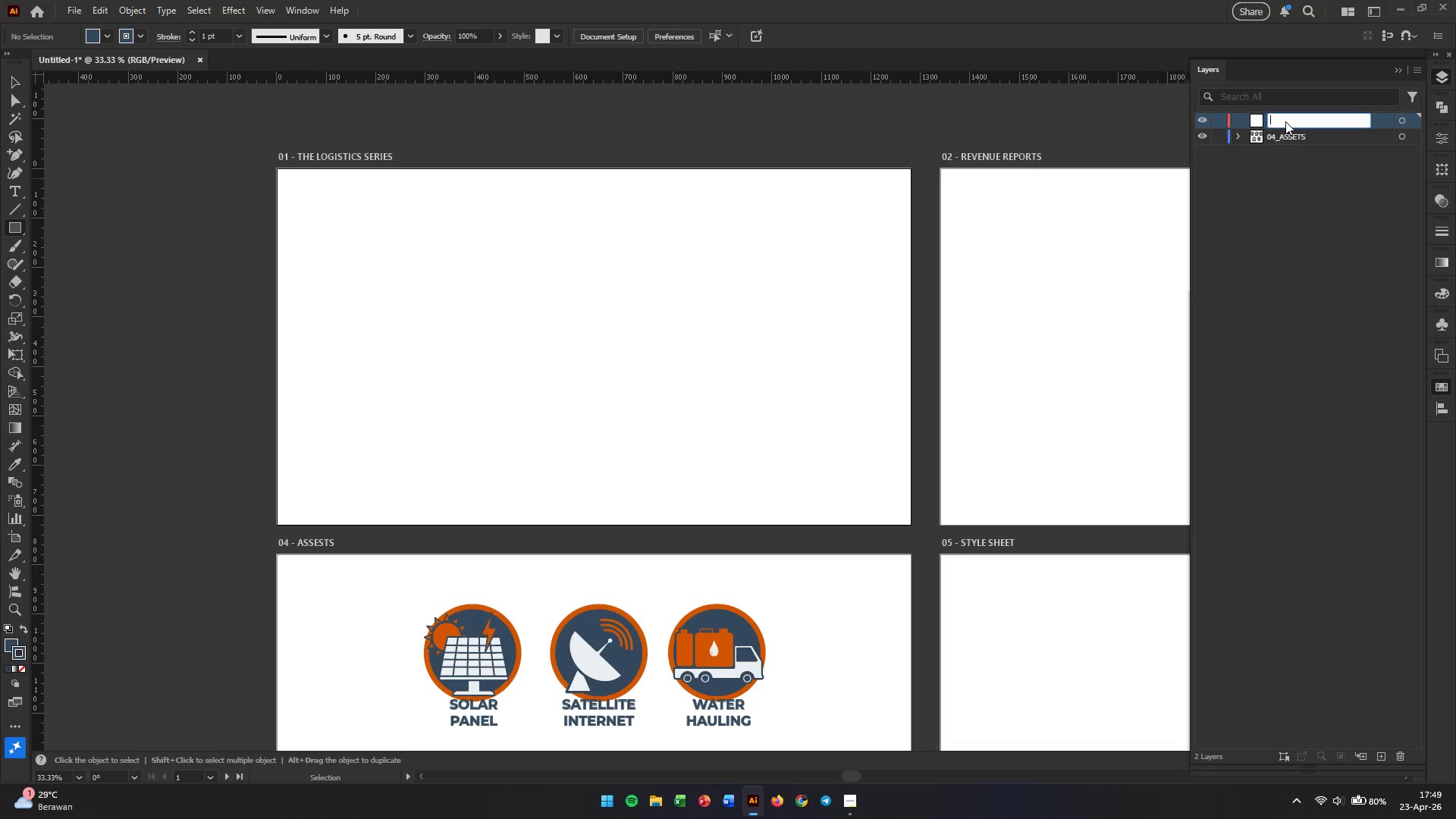 
key(Backspace)
 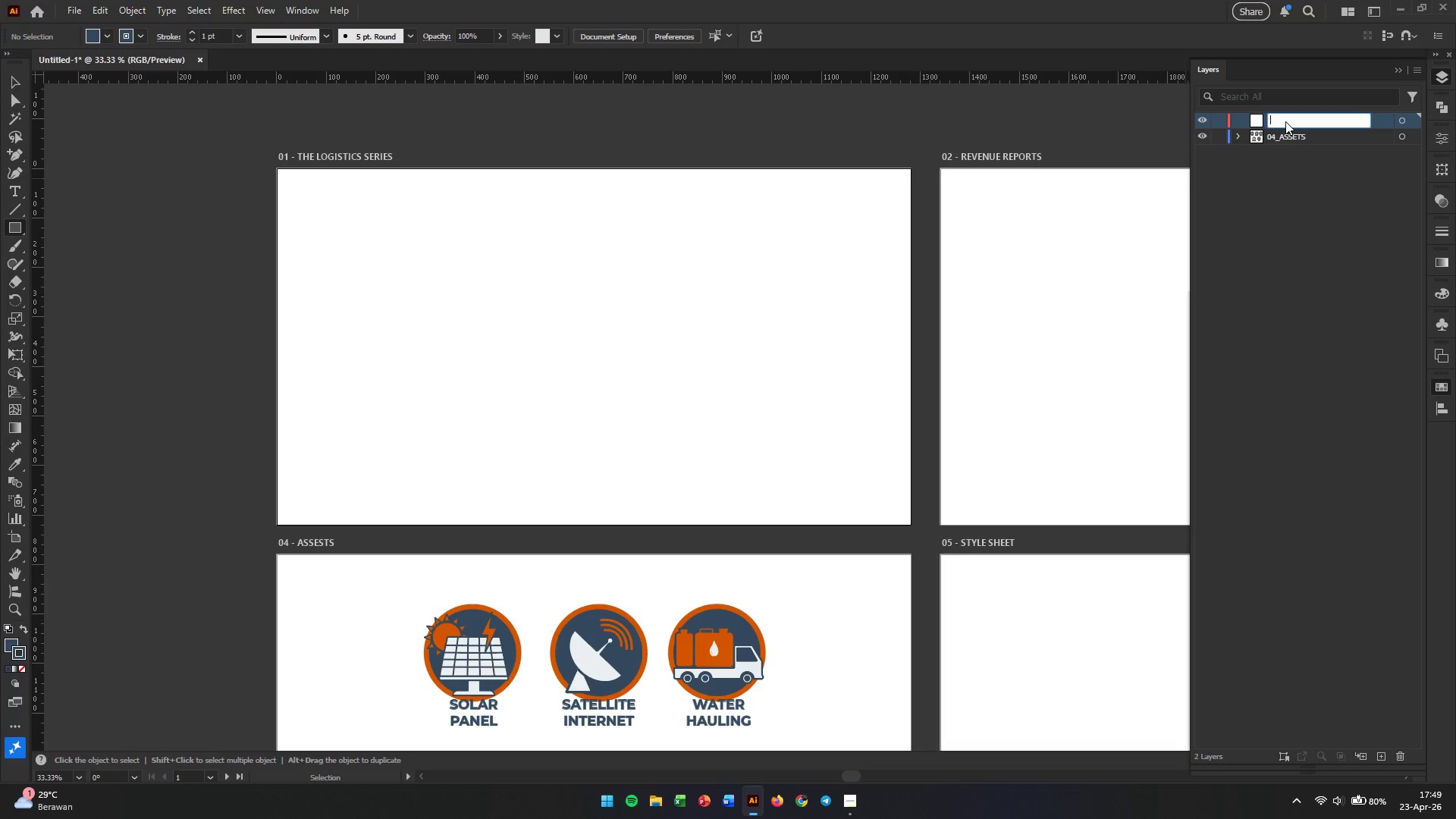 
key(Numpad0)
 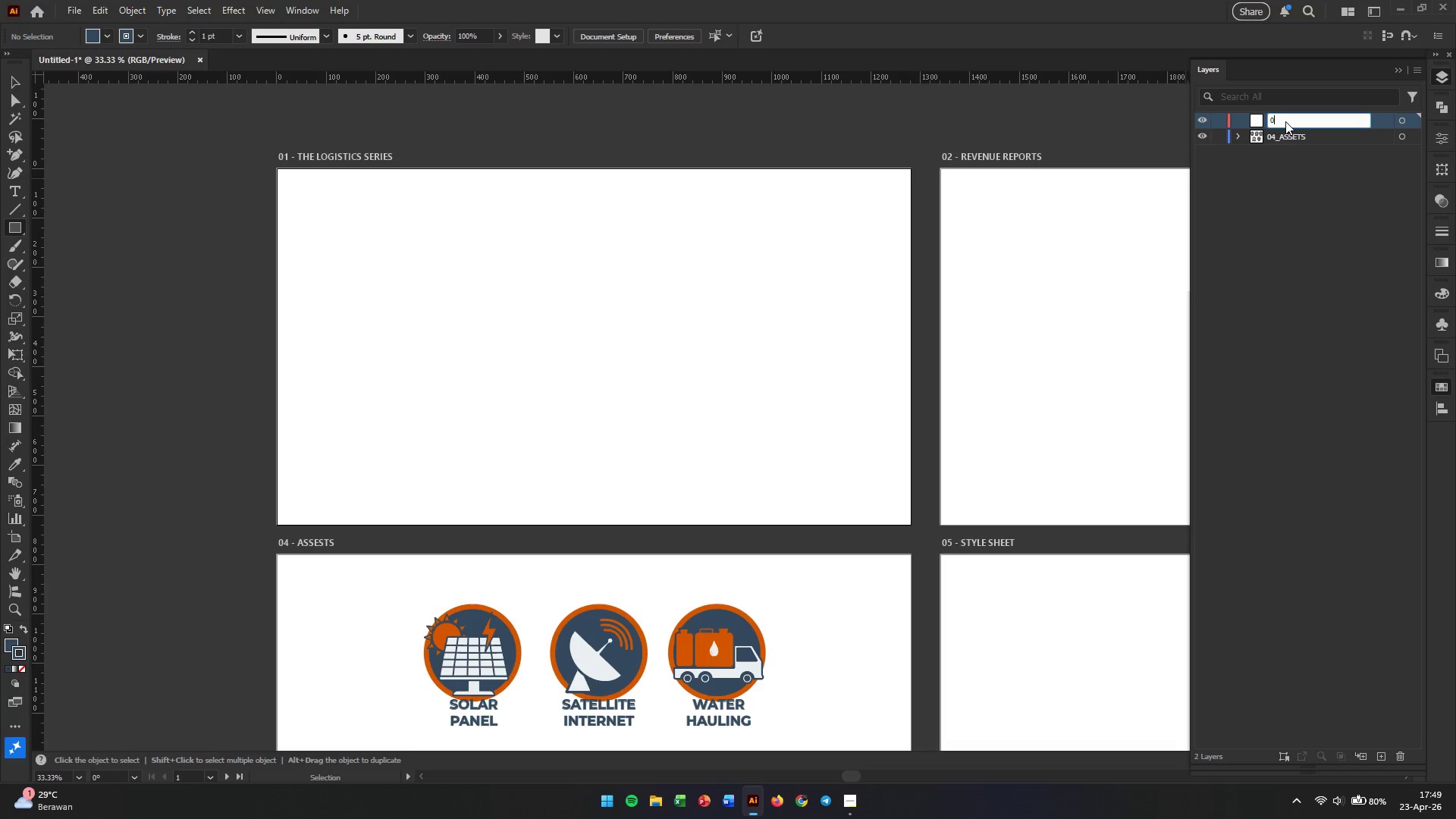 
key(Numpad1)
 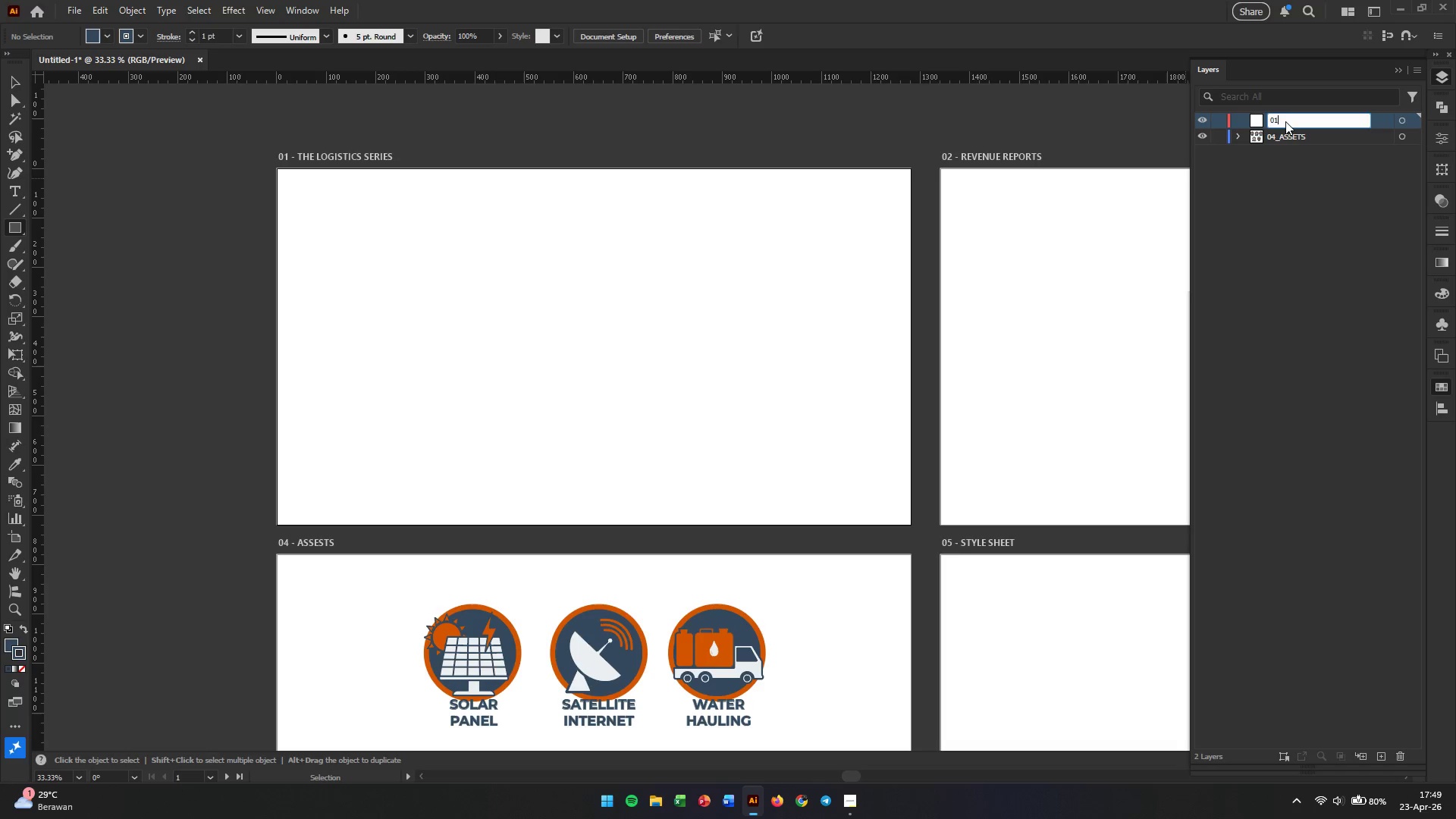 
key(Shift+Minus)
 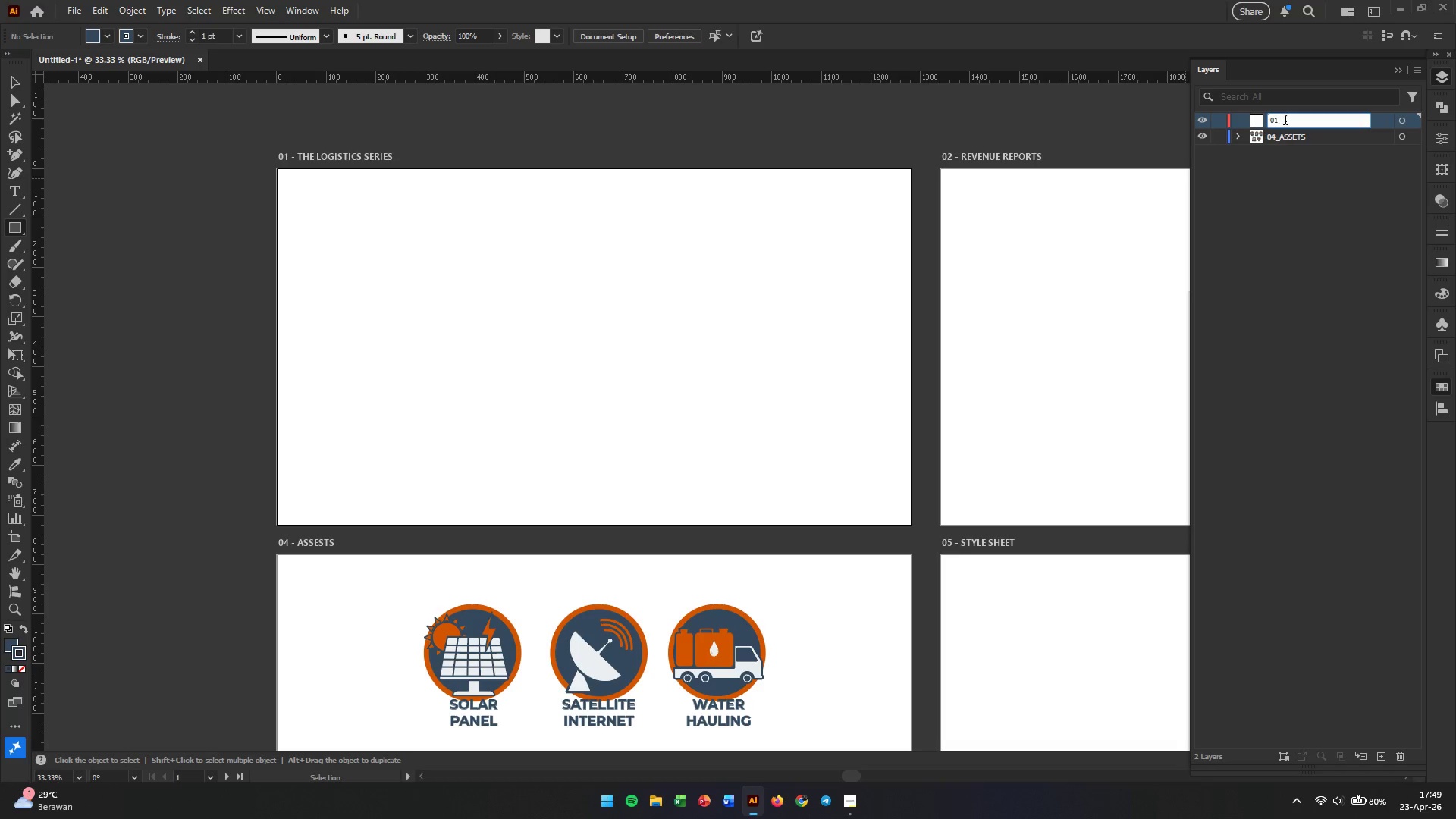 
type(THE LOGISTICS SERIES)
 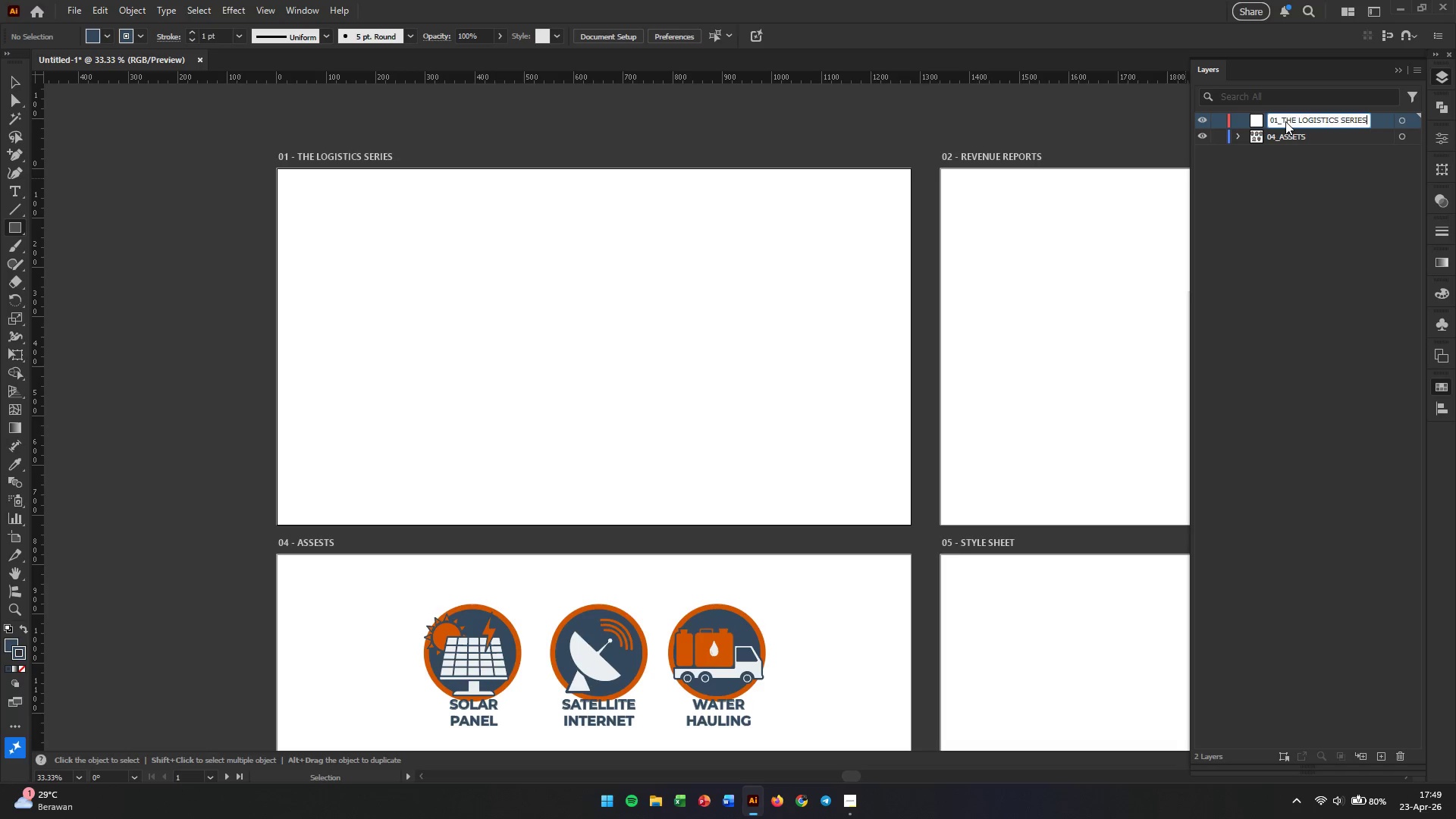 
key(Enter)
 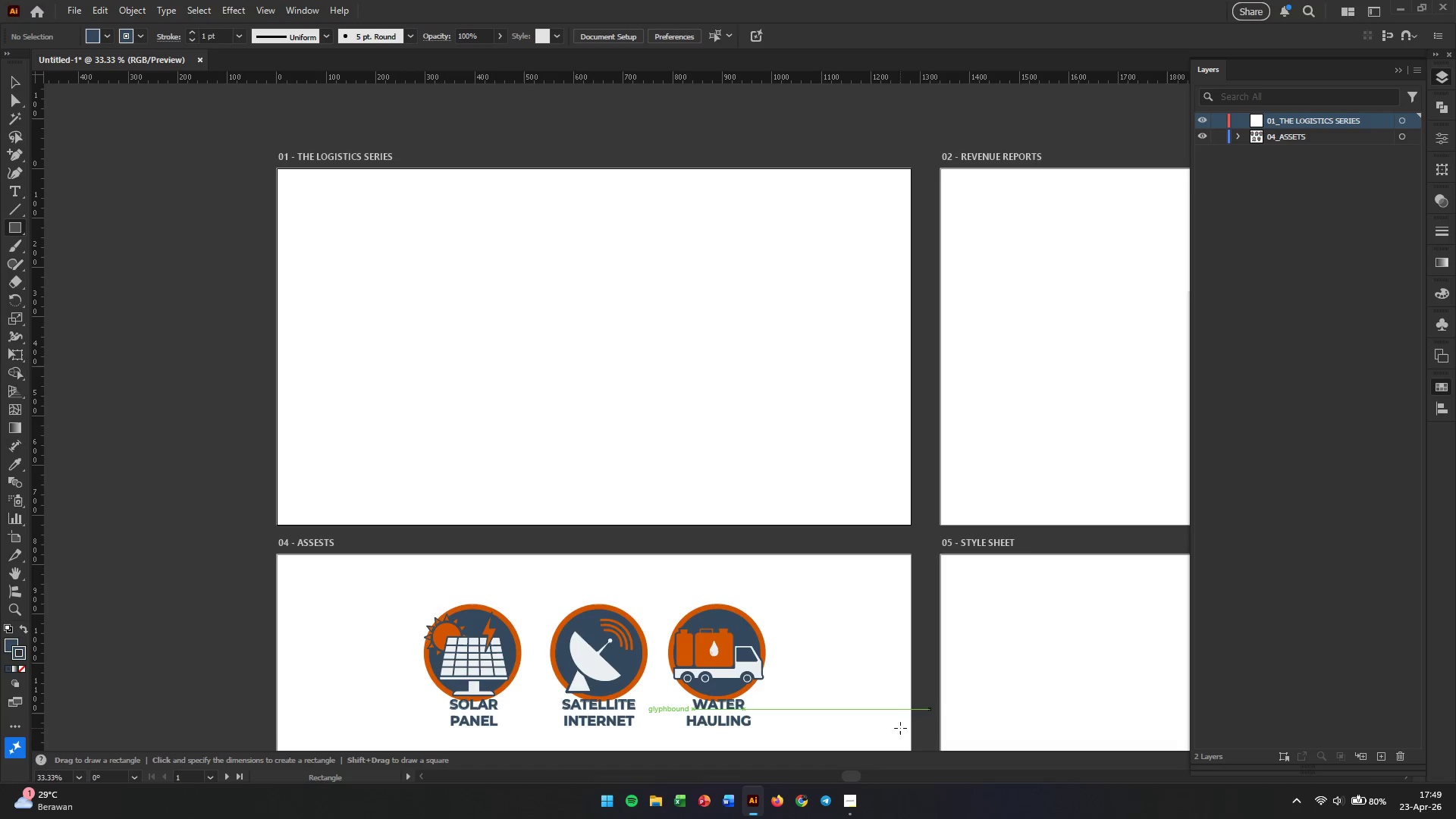 
left_click([846, 800])